 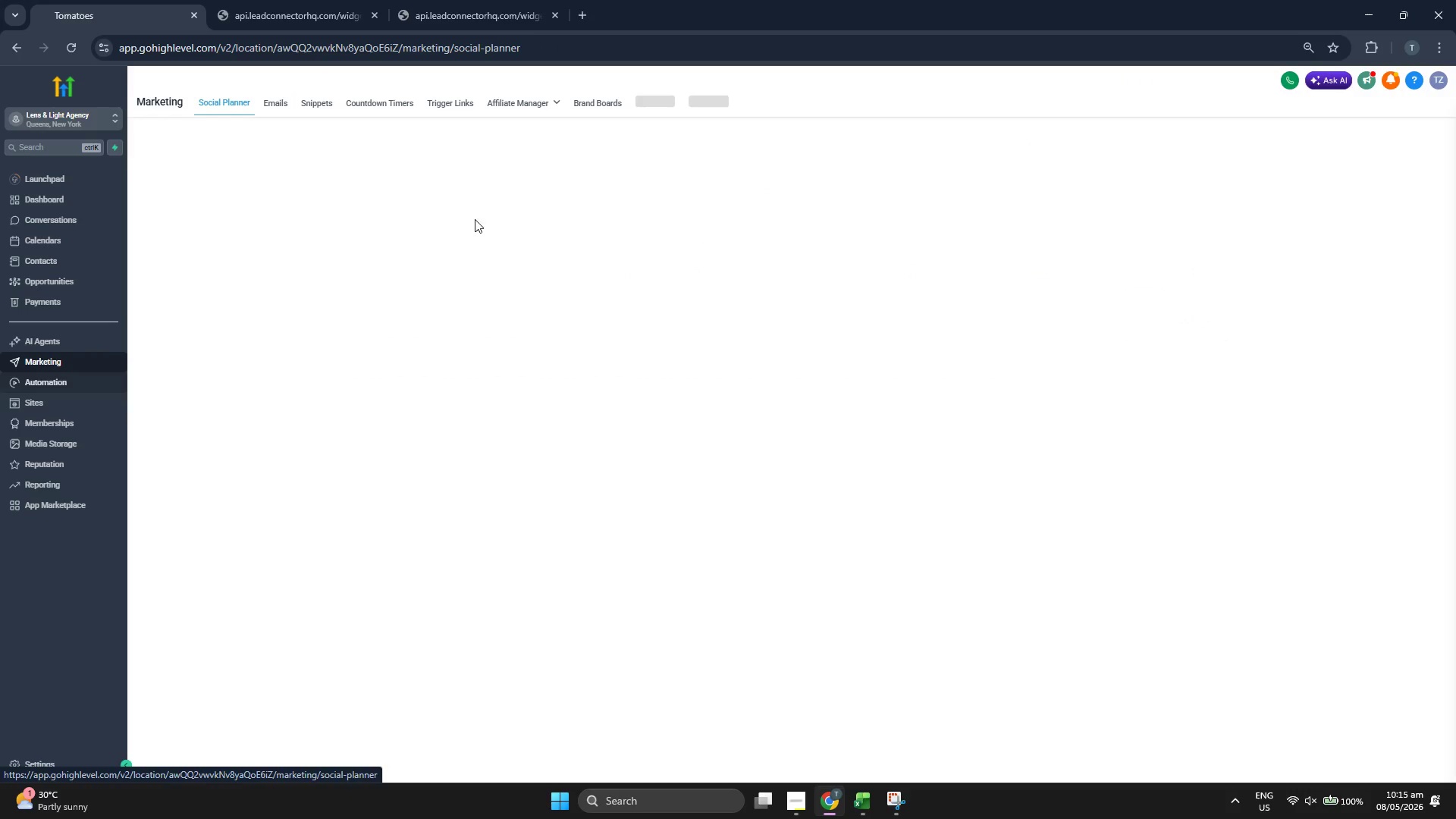 
left_click([275, 102])
 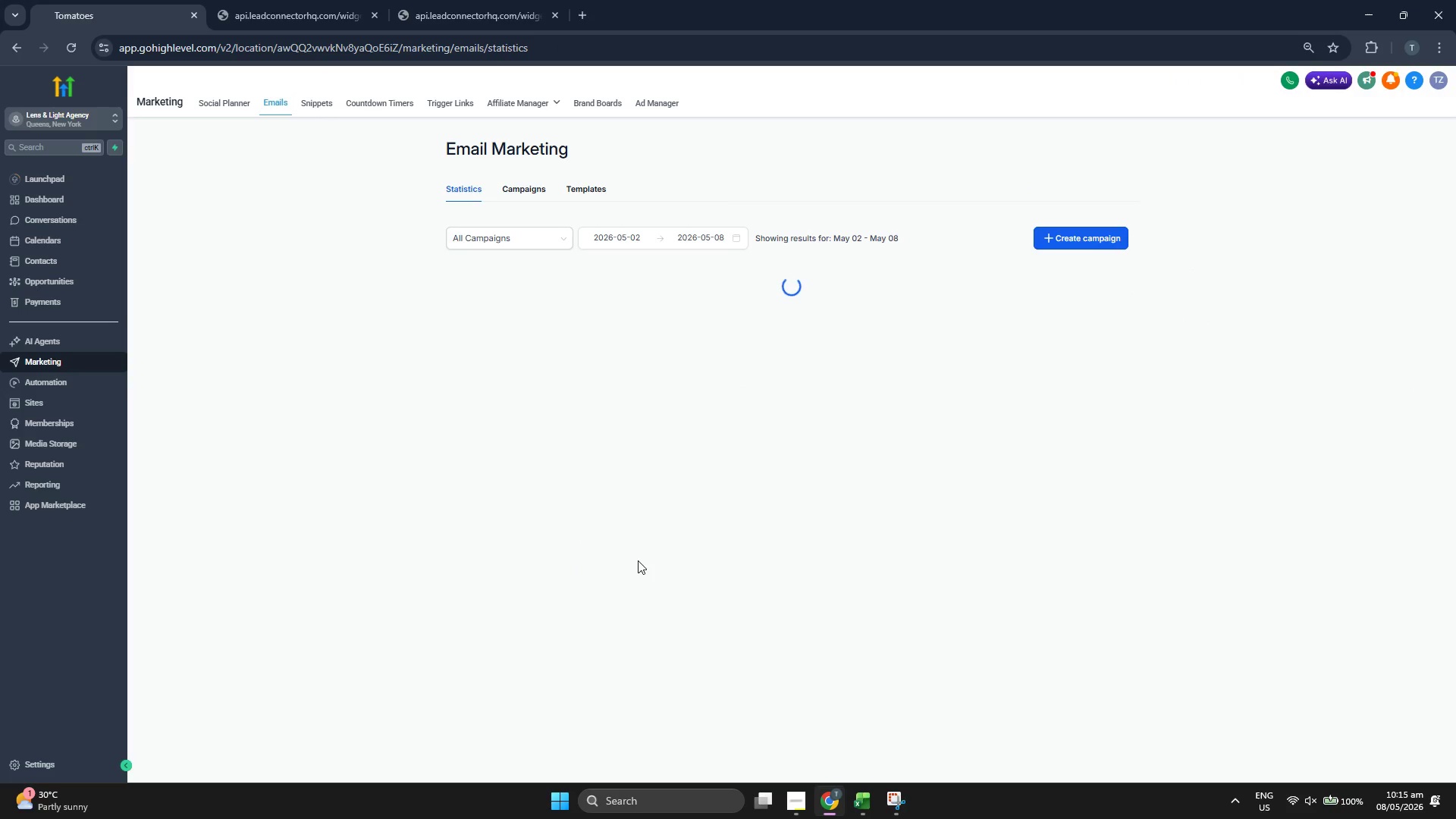 
left_click([583, 191])
 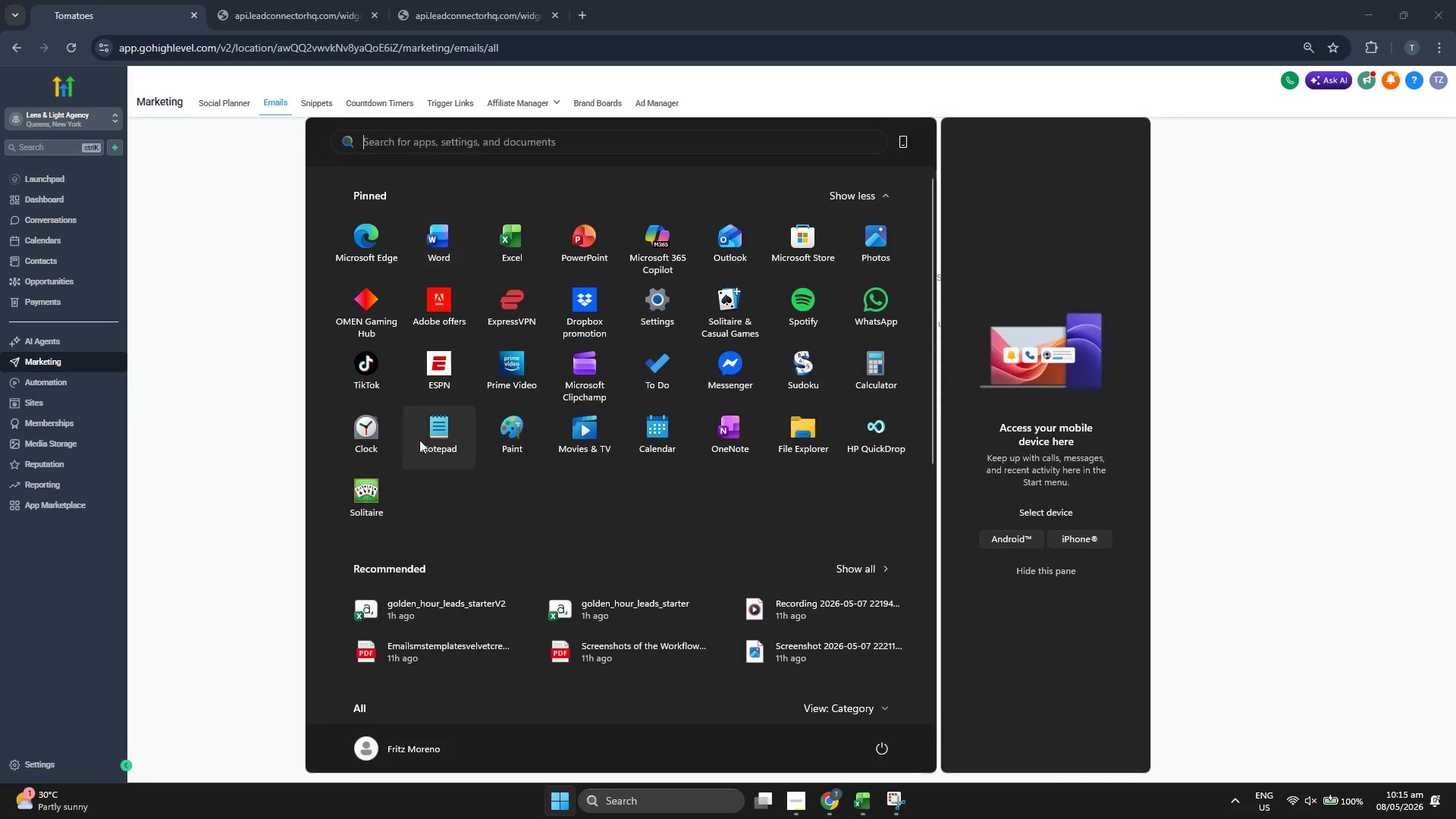 
left_click([460, 238])
 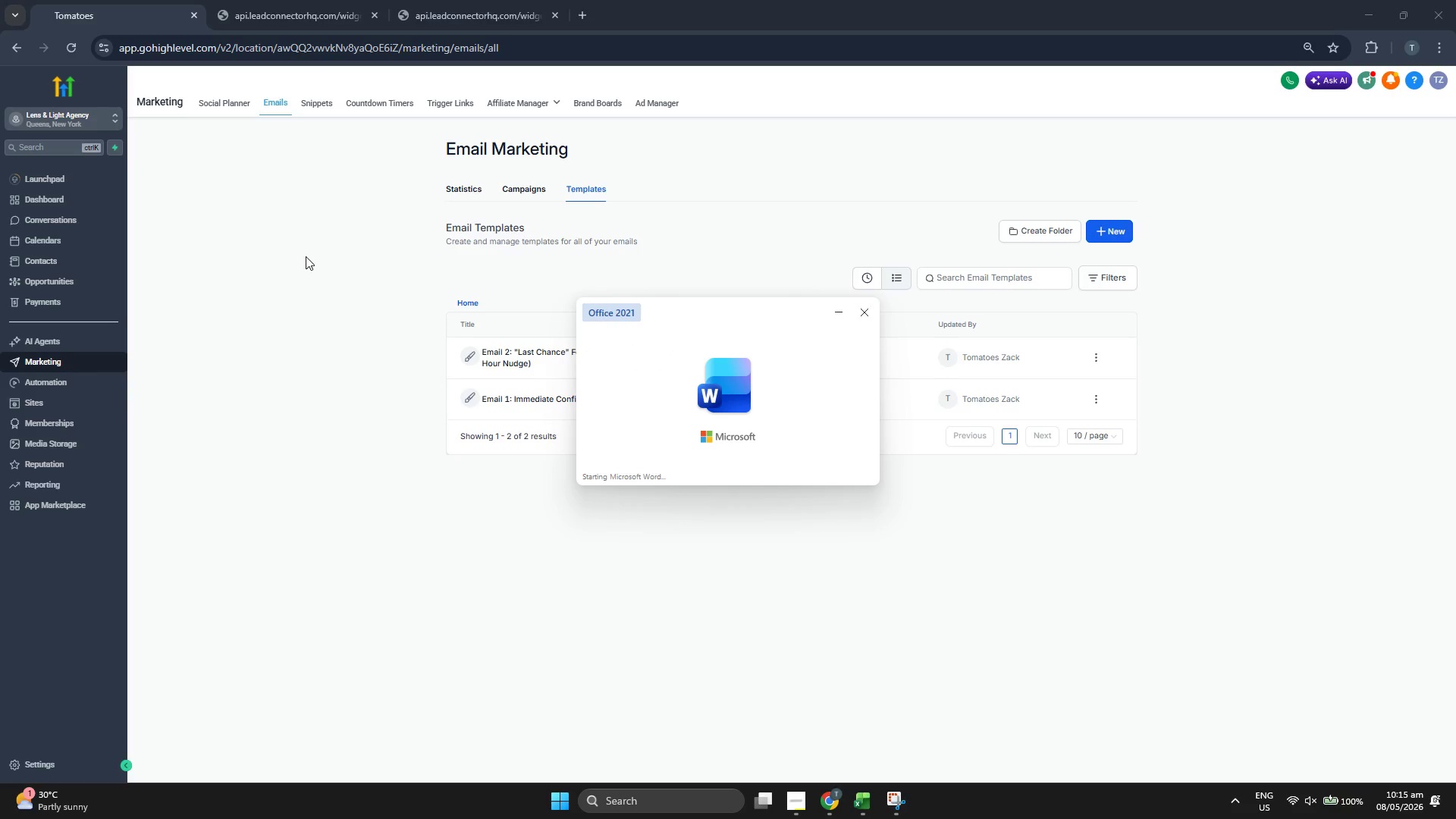 
wait(6.27)
 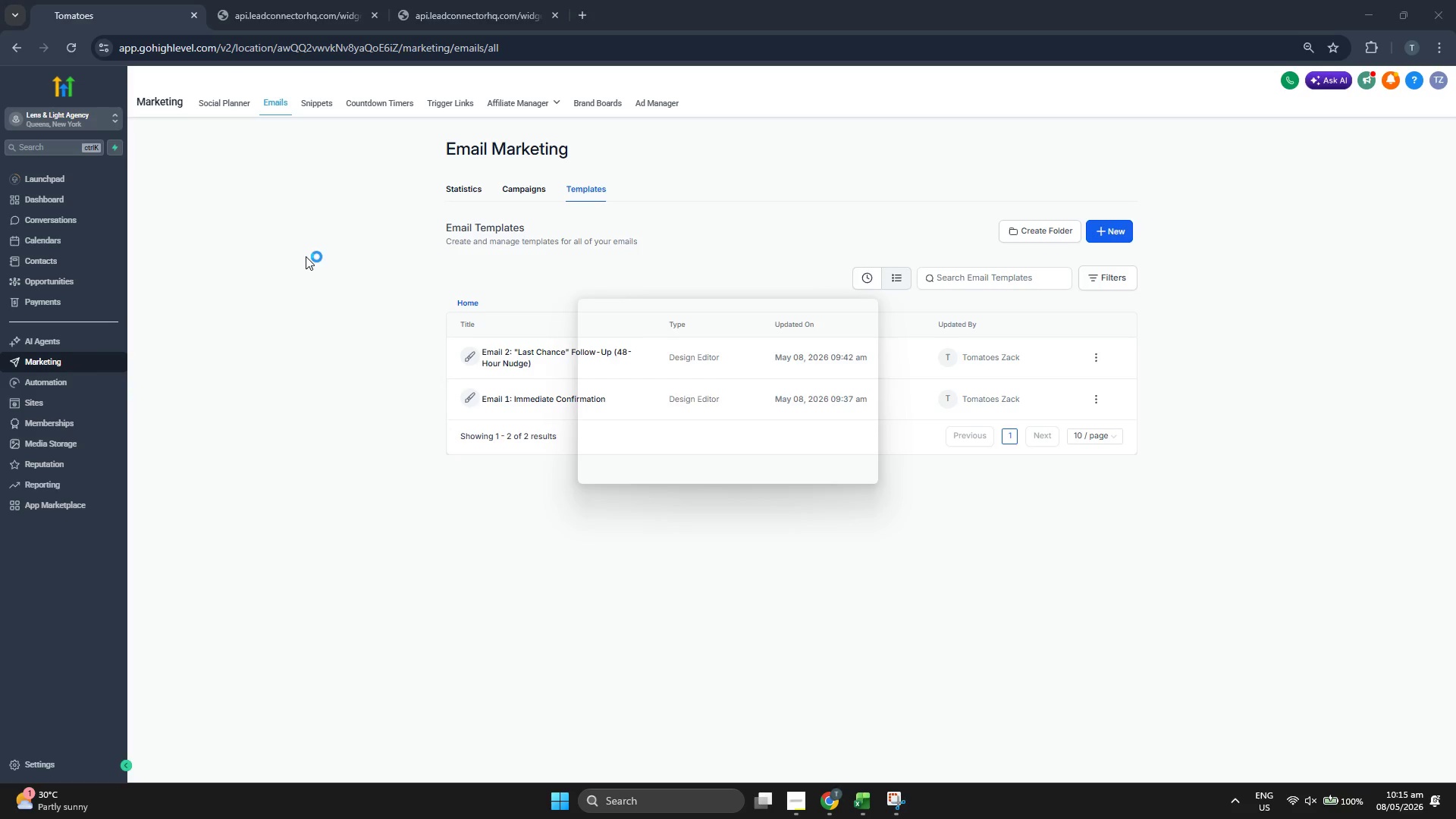 
left_click([428, 275])
 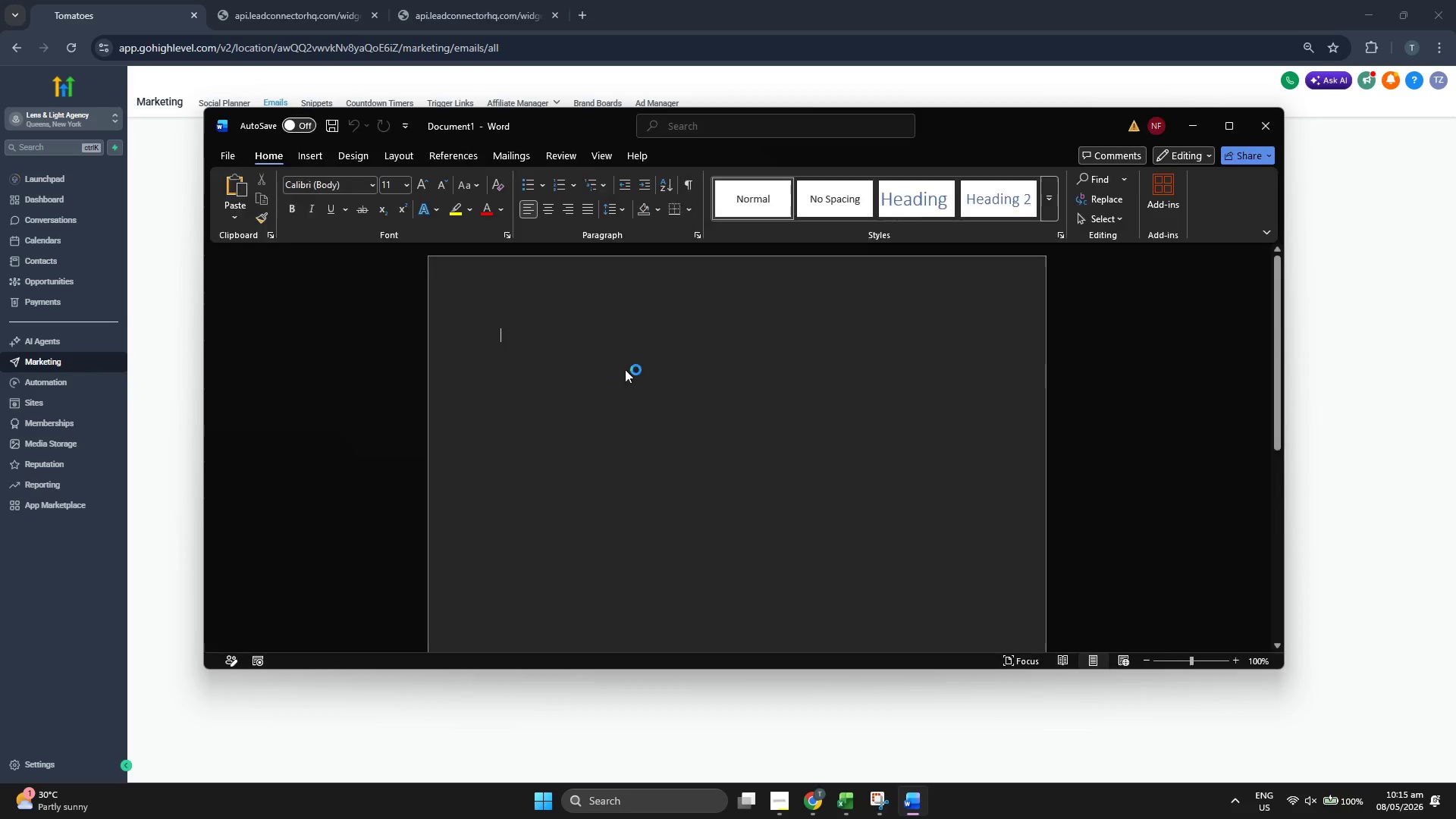 
type(Email Tempal;t)
key(Backspace)
key(Backspace)
key(Backspace)
key(Backspace)
type(lates:)
 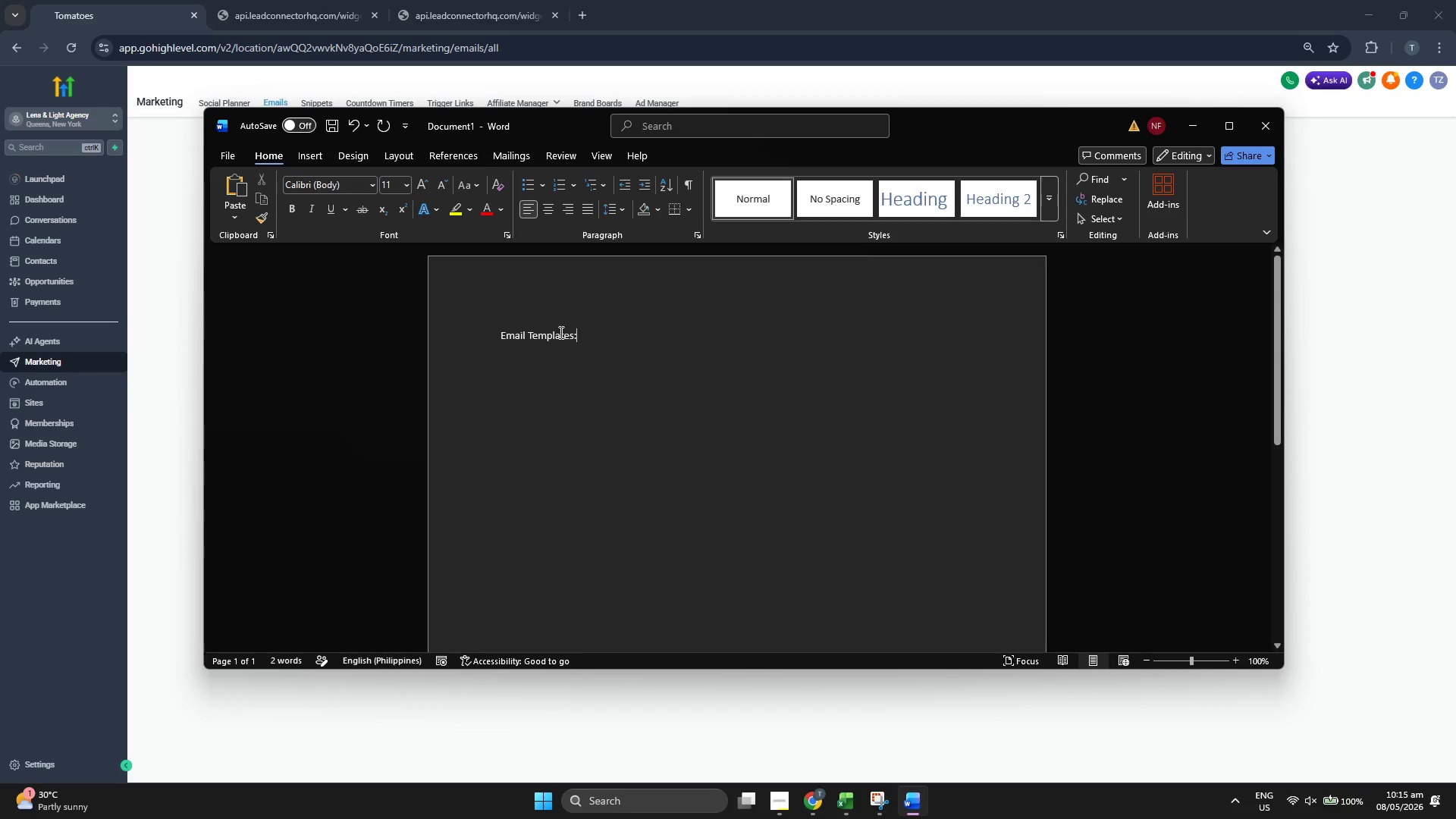 
double_click([557, 343])
 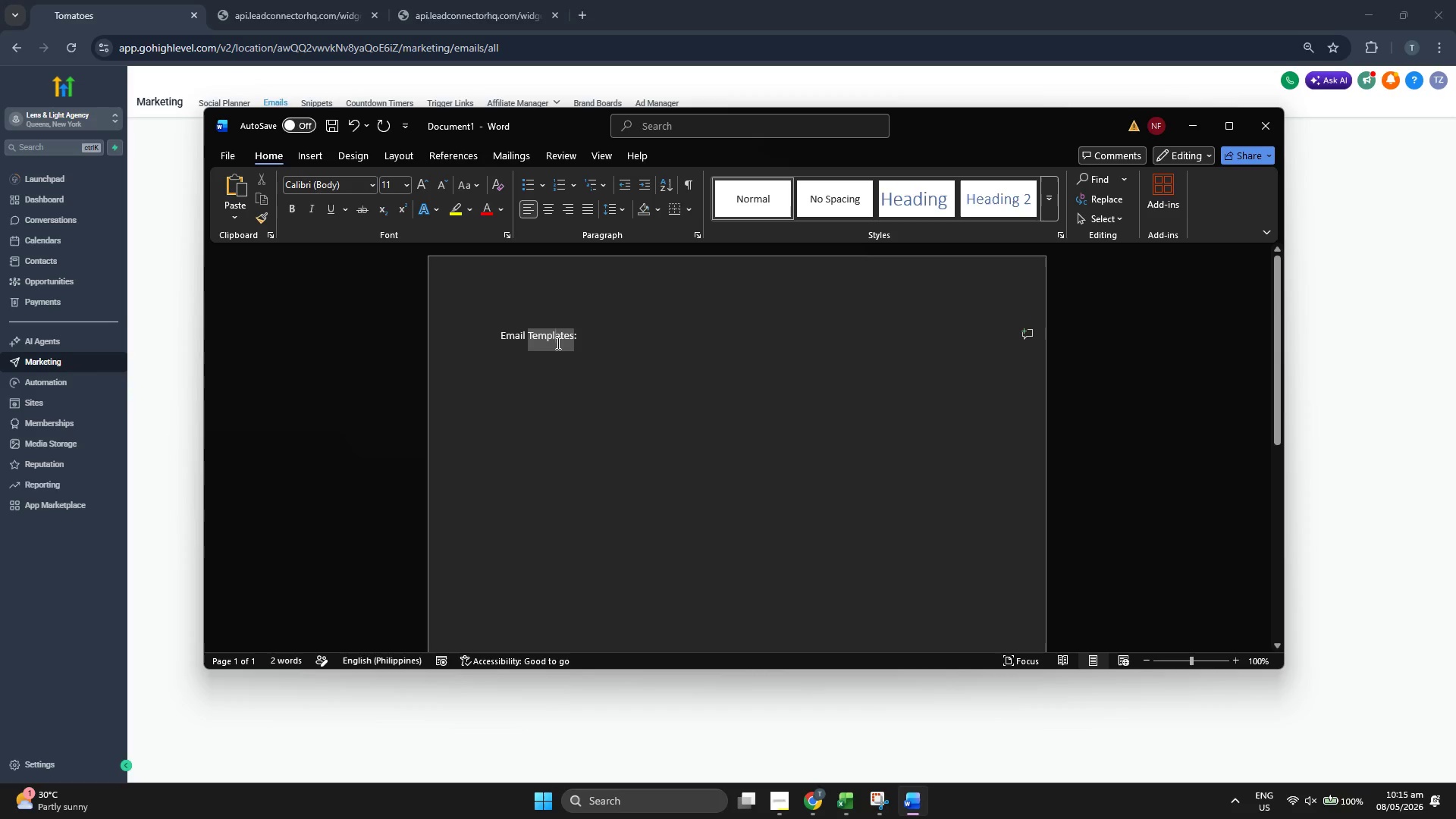 
triple_click([557, 343])
 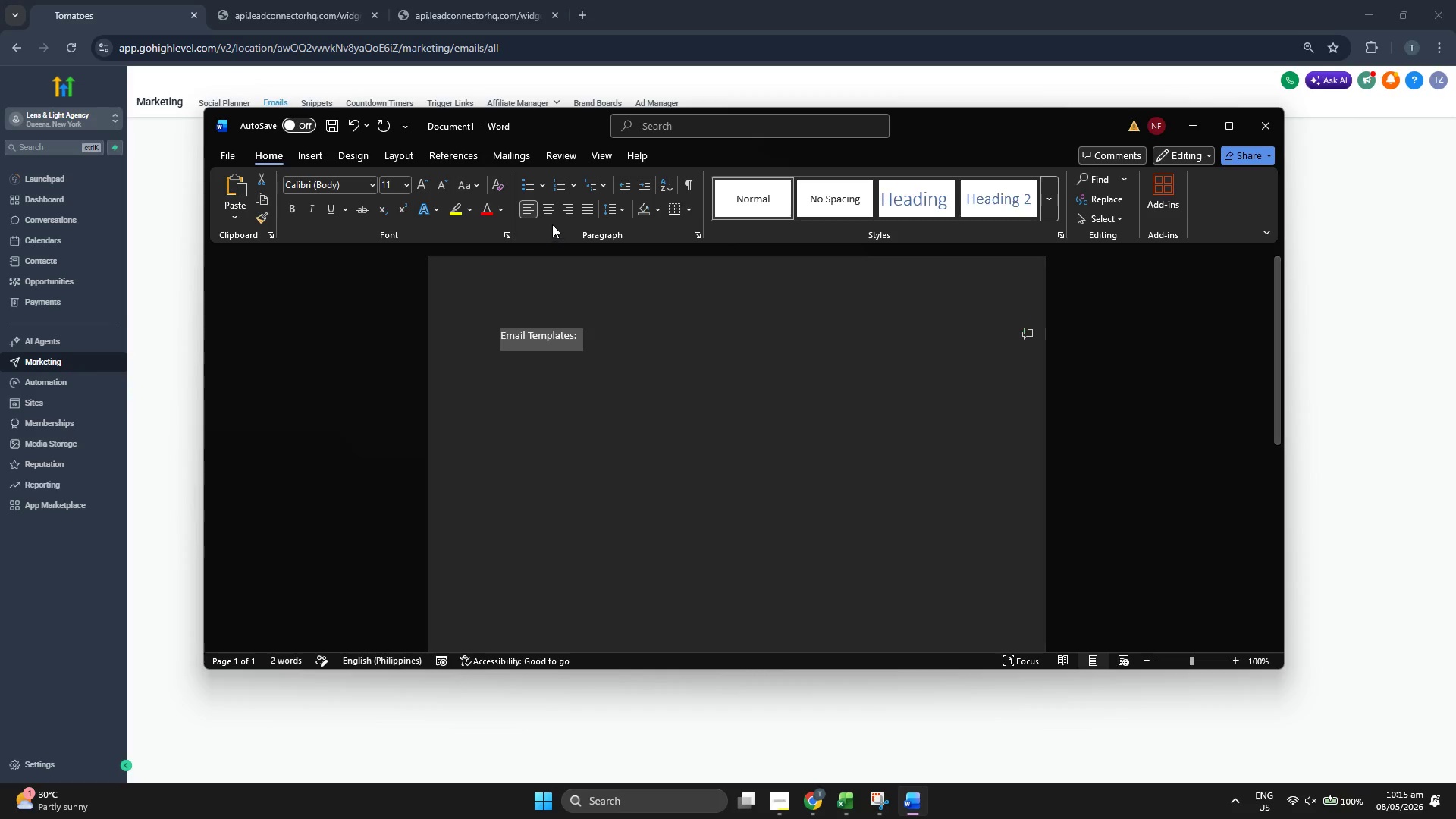 
left_click([549, 212])
 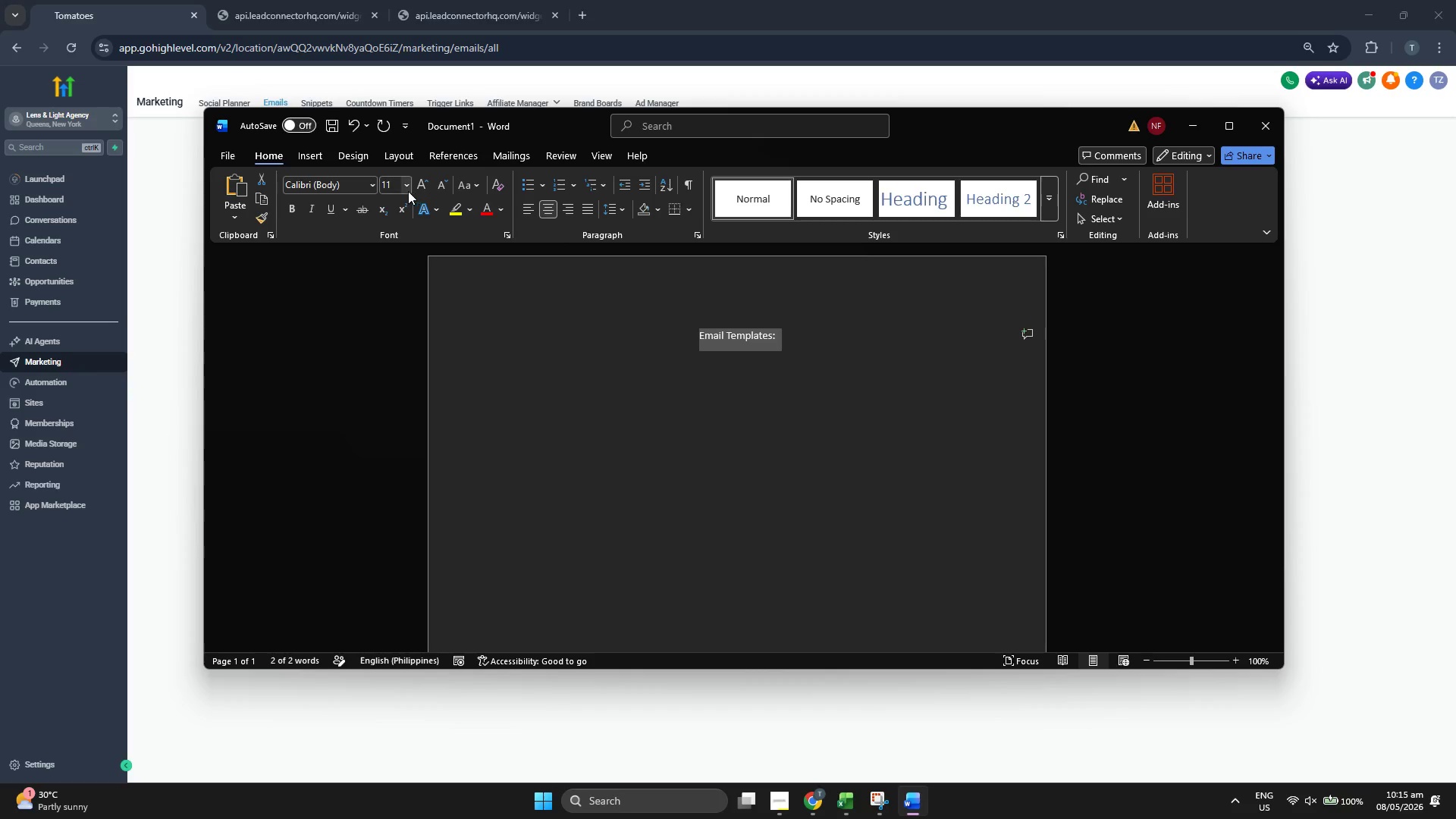 
left_click([406, 188])
 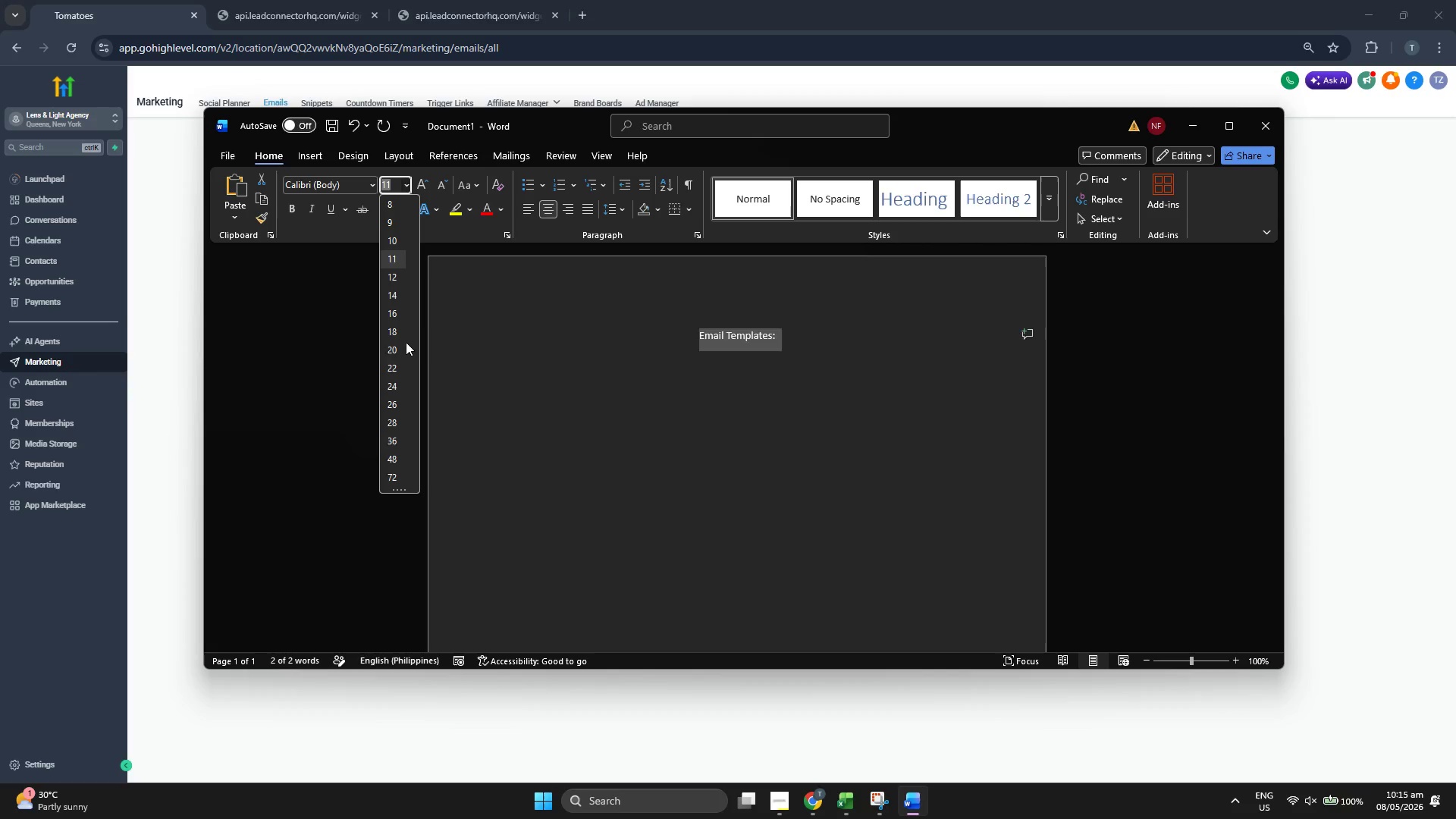 
left_click([397, 347])
 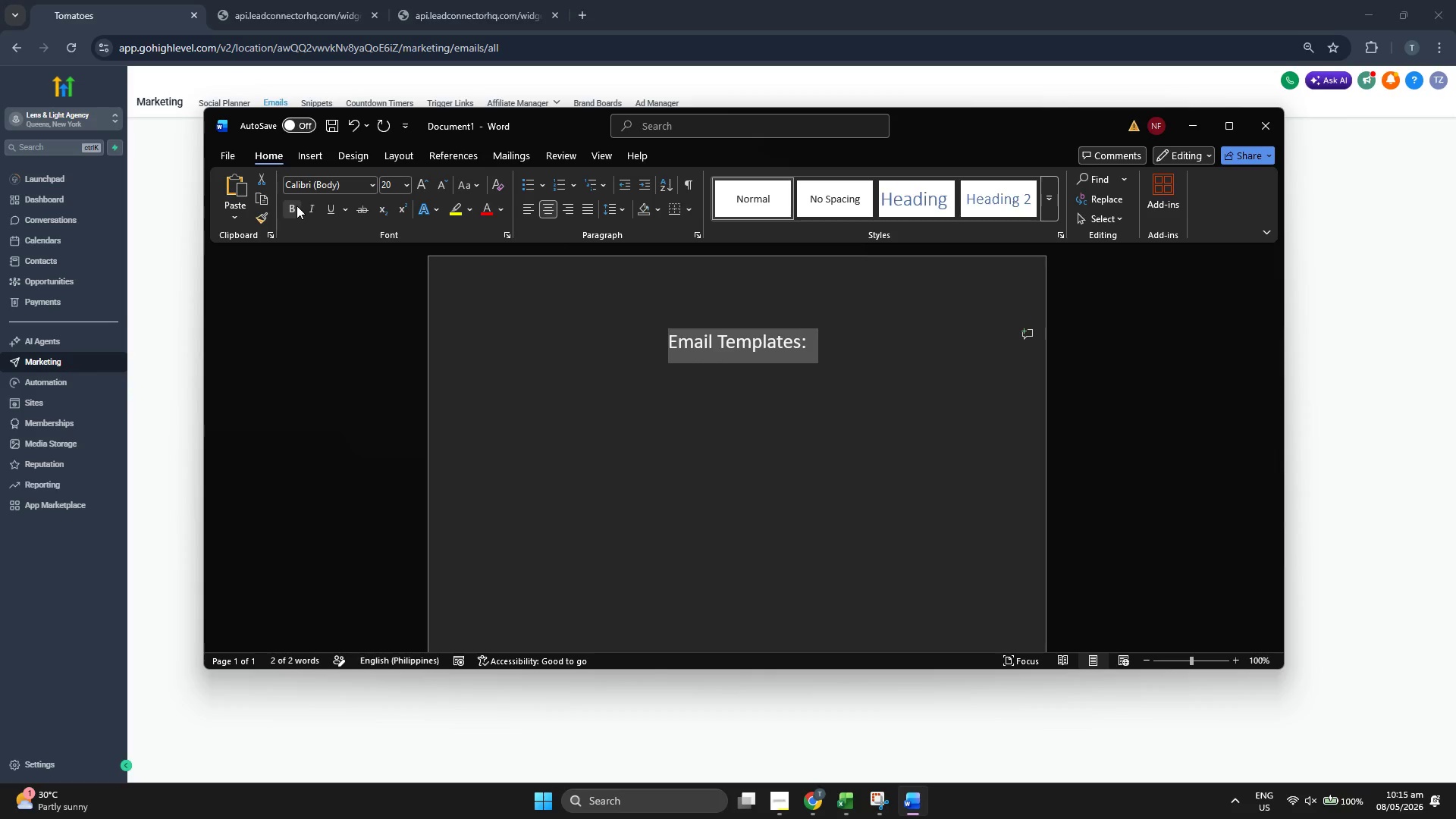 
left_click([297, 206])
 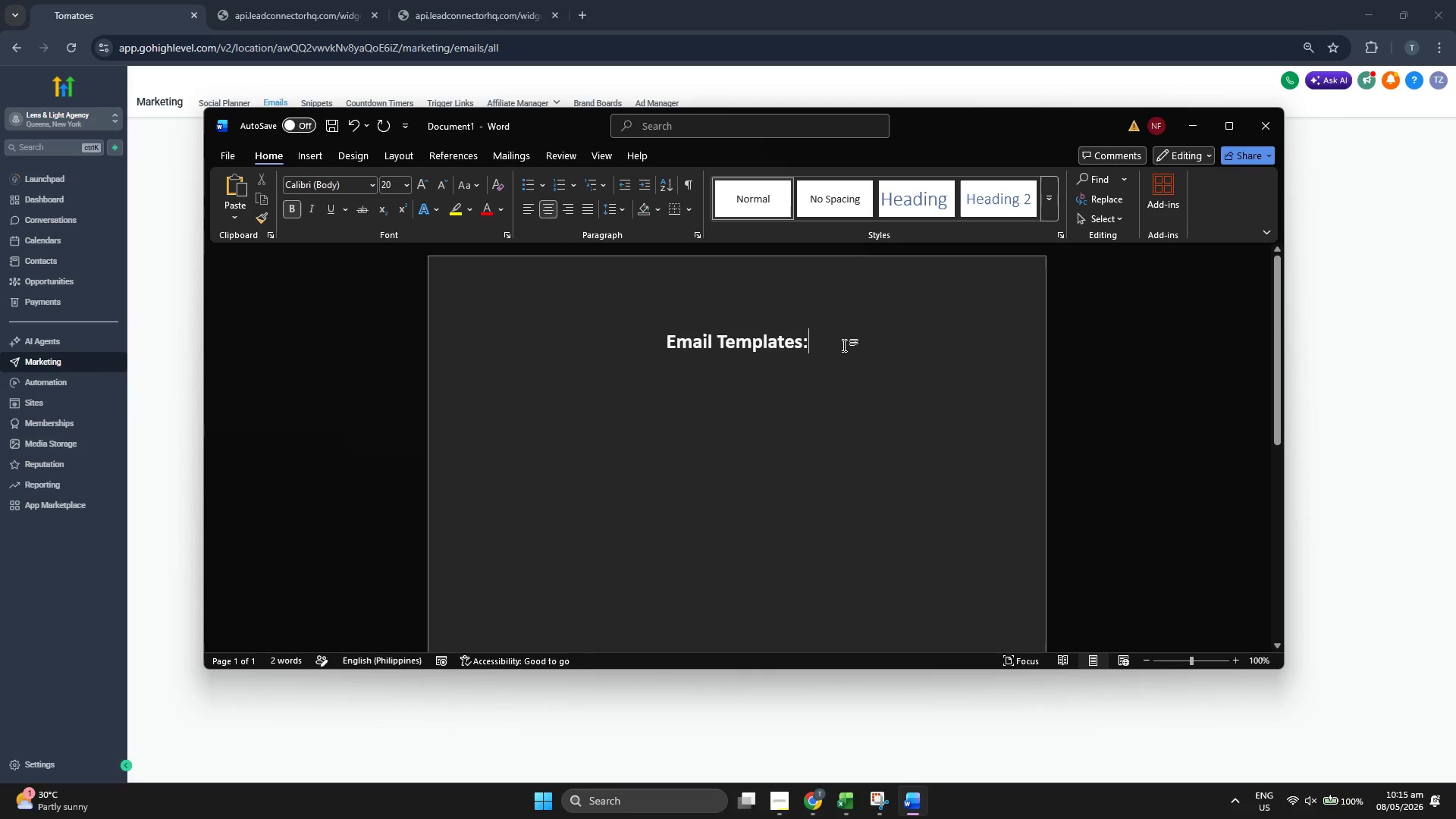 
key(Enter)
 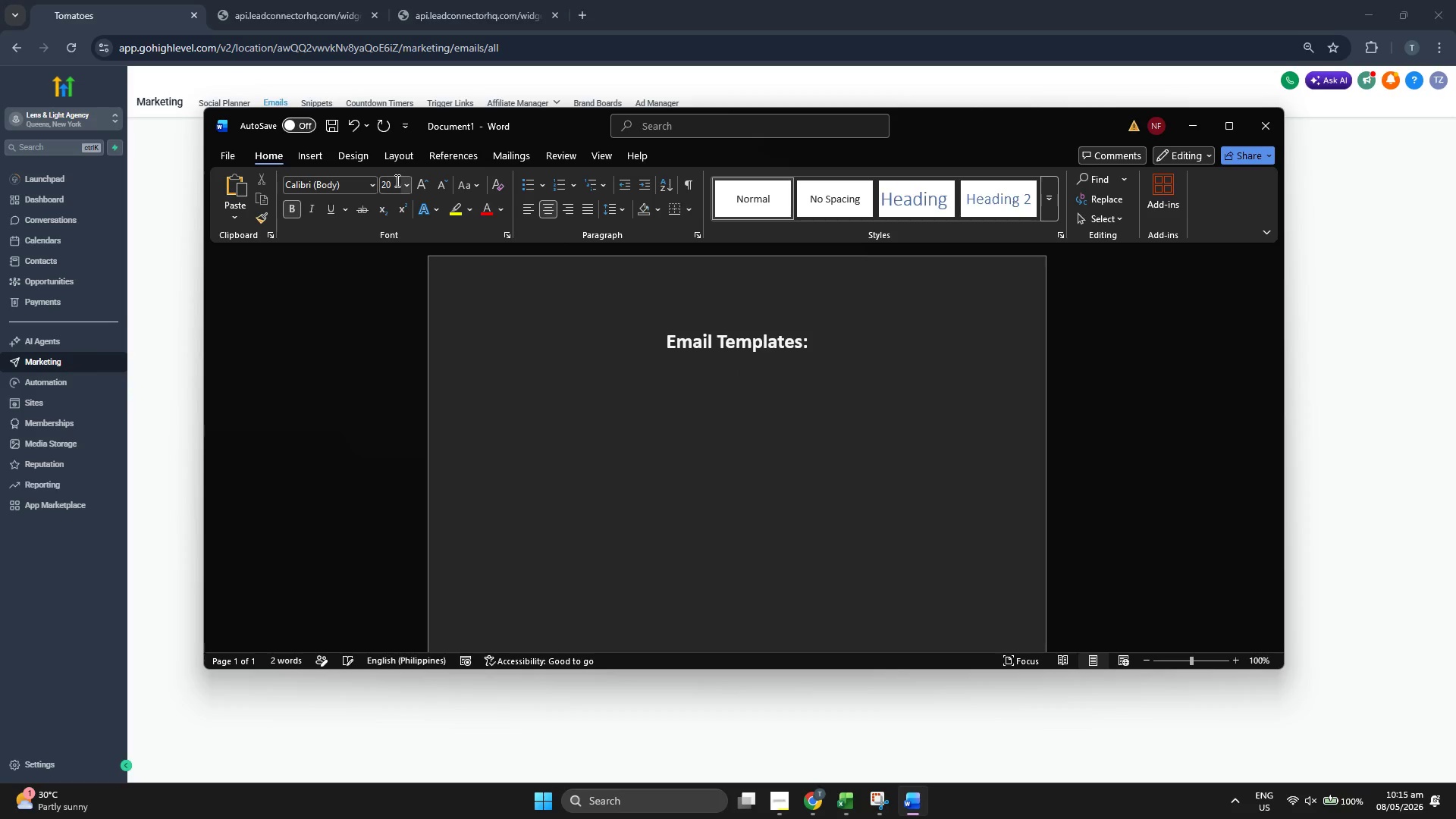 
left_click([403, 185])
 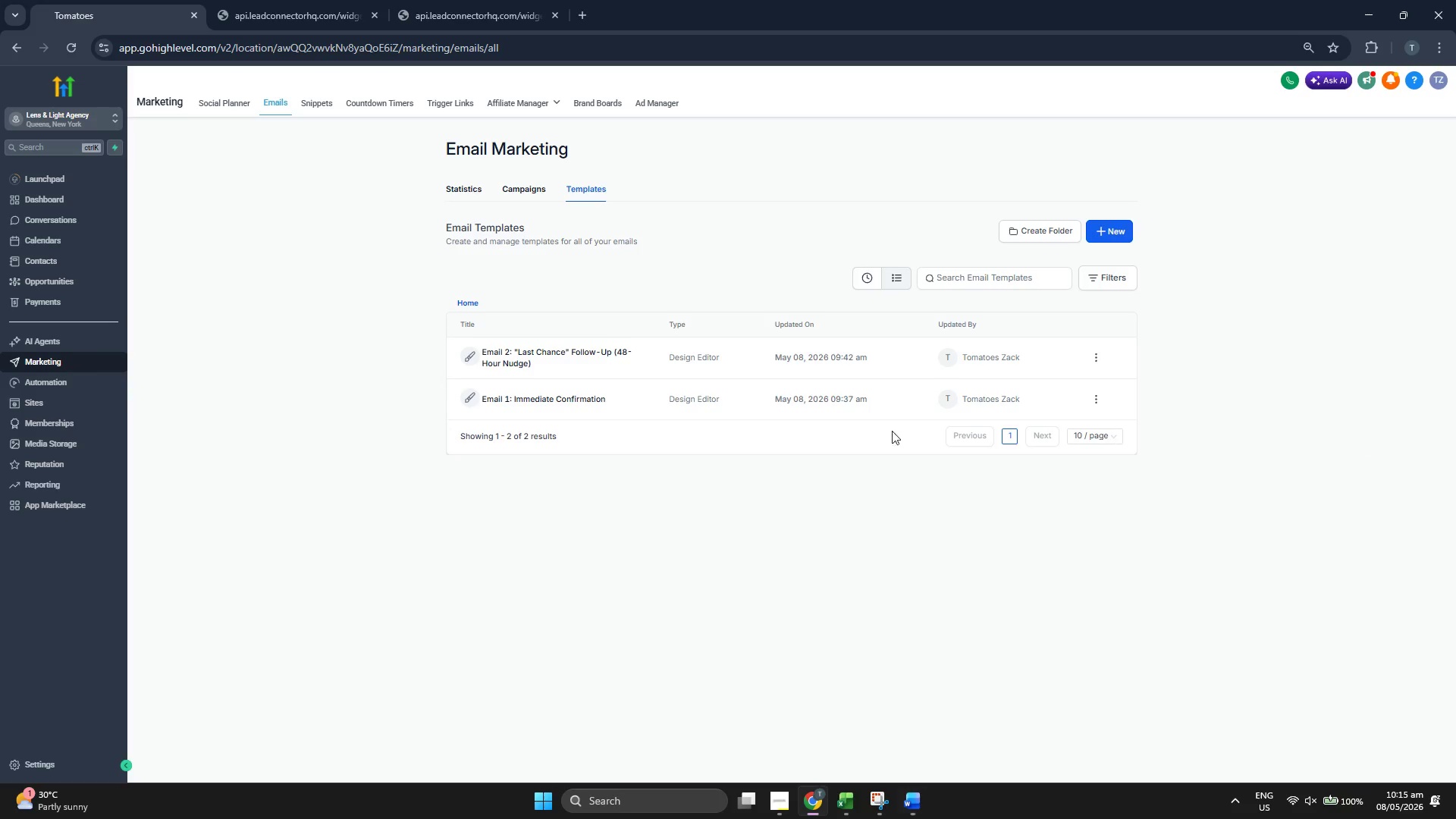 
left_click([573, 402])
 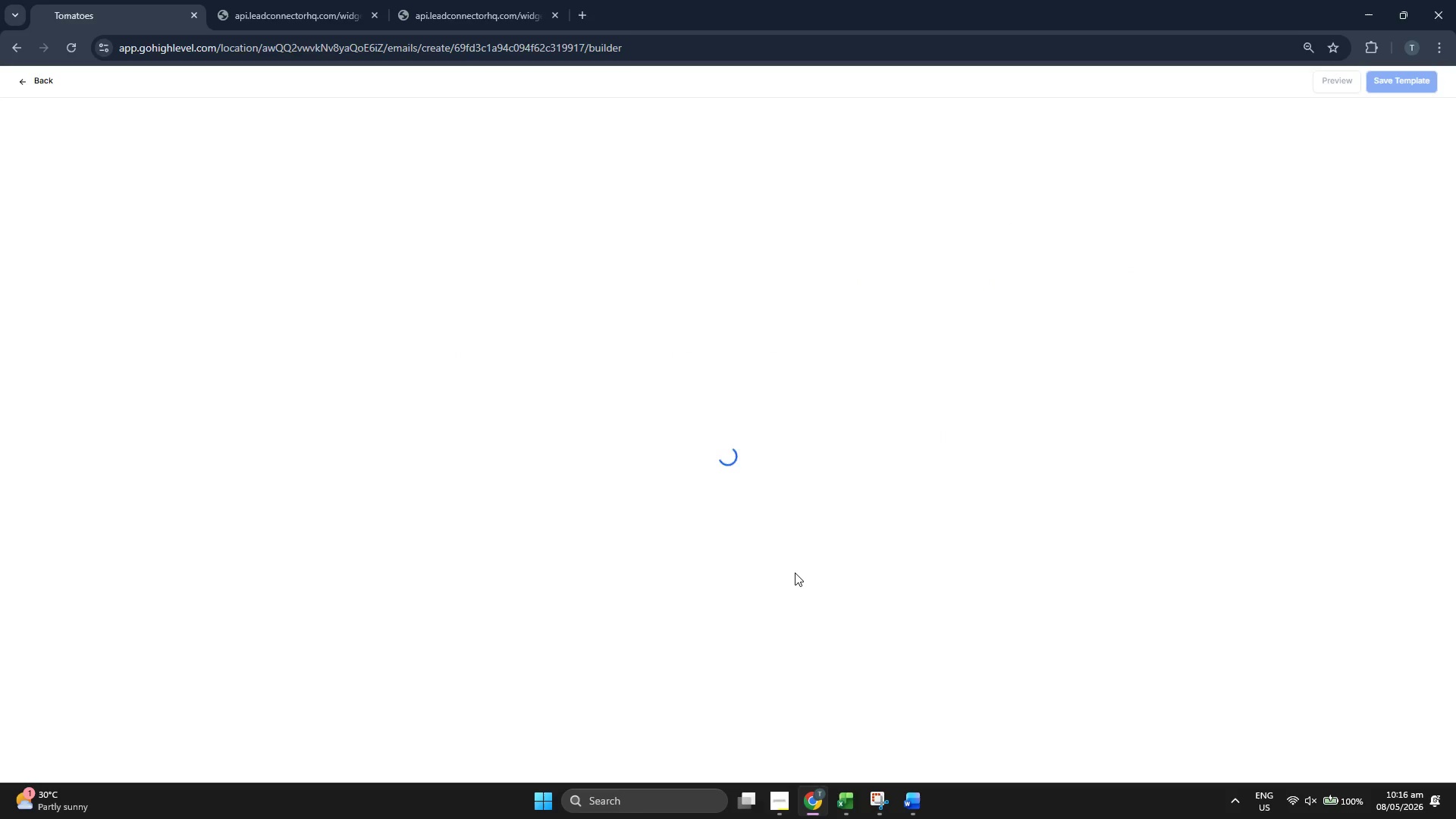 
wait(8.48)
 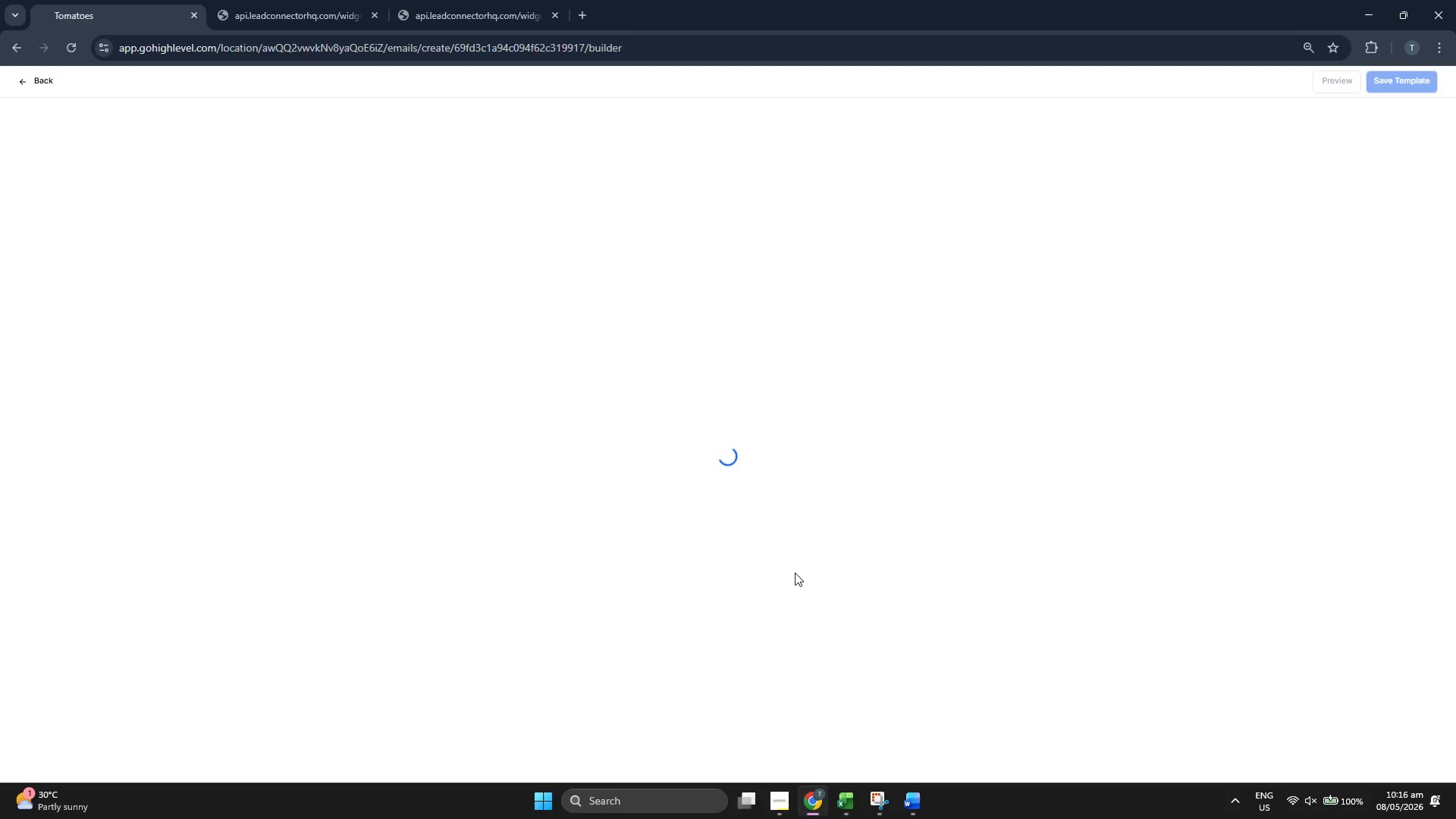 
double_click([325, 218])
 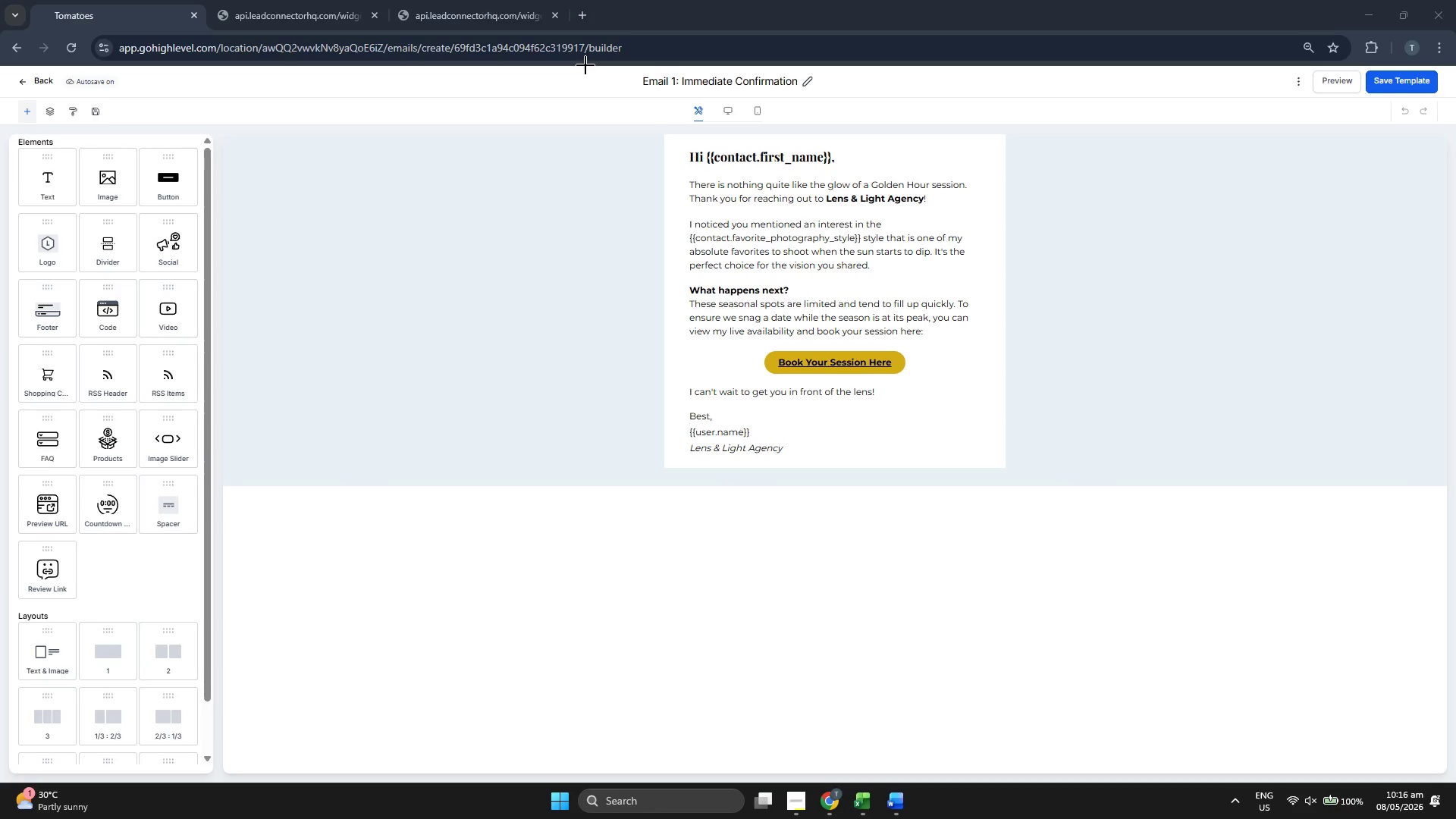 
left_click_drag(start_coordinate=[585, 64], to_coordinate=[1062, 503])
 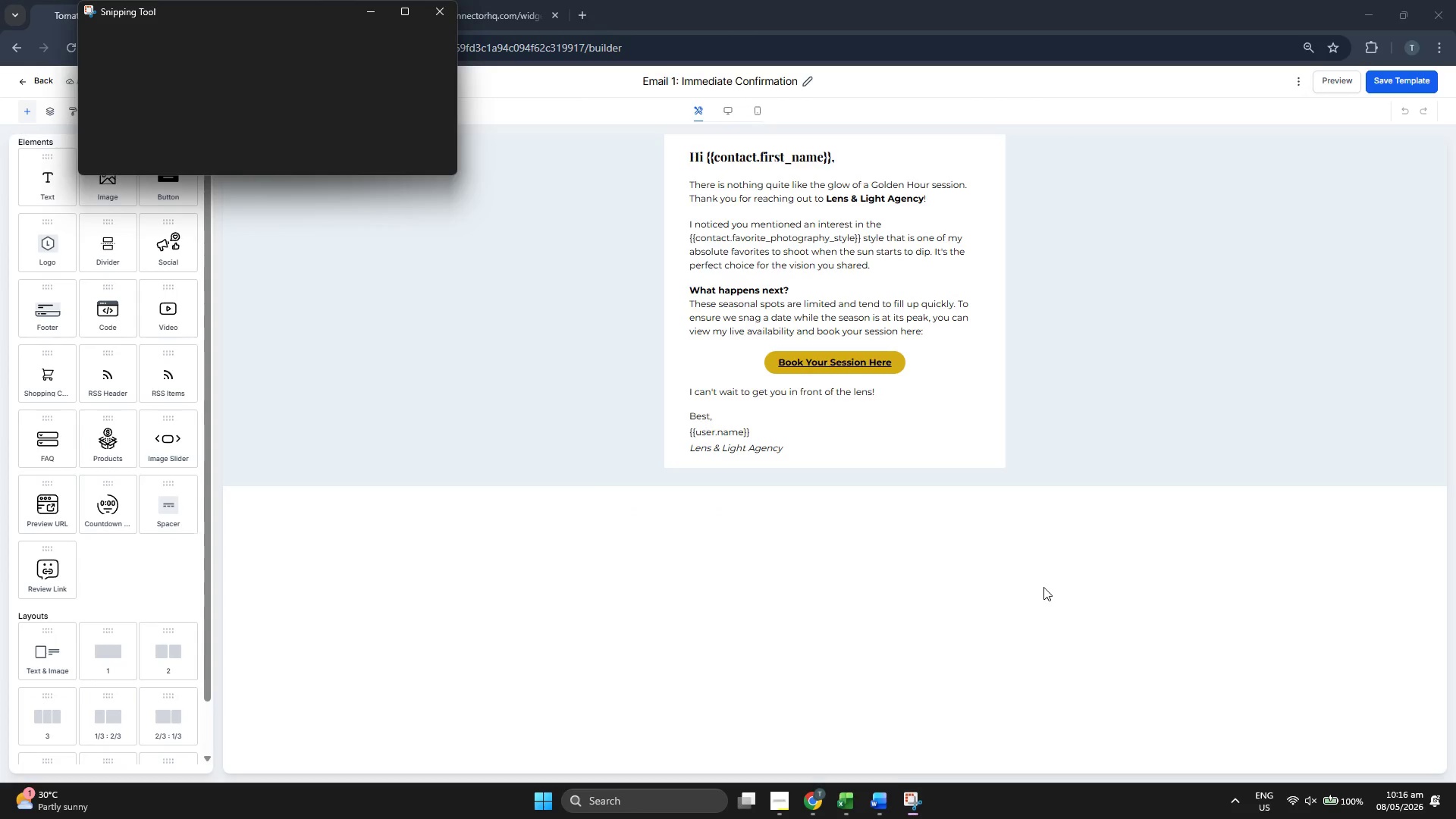 
left_click([1102, 600])
 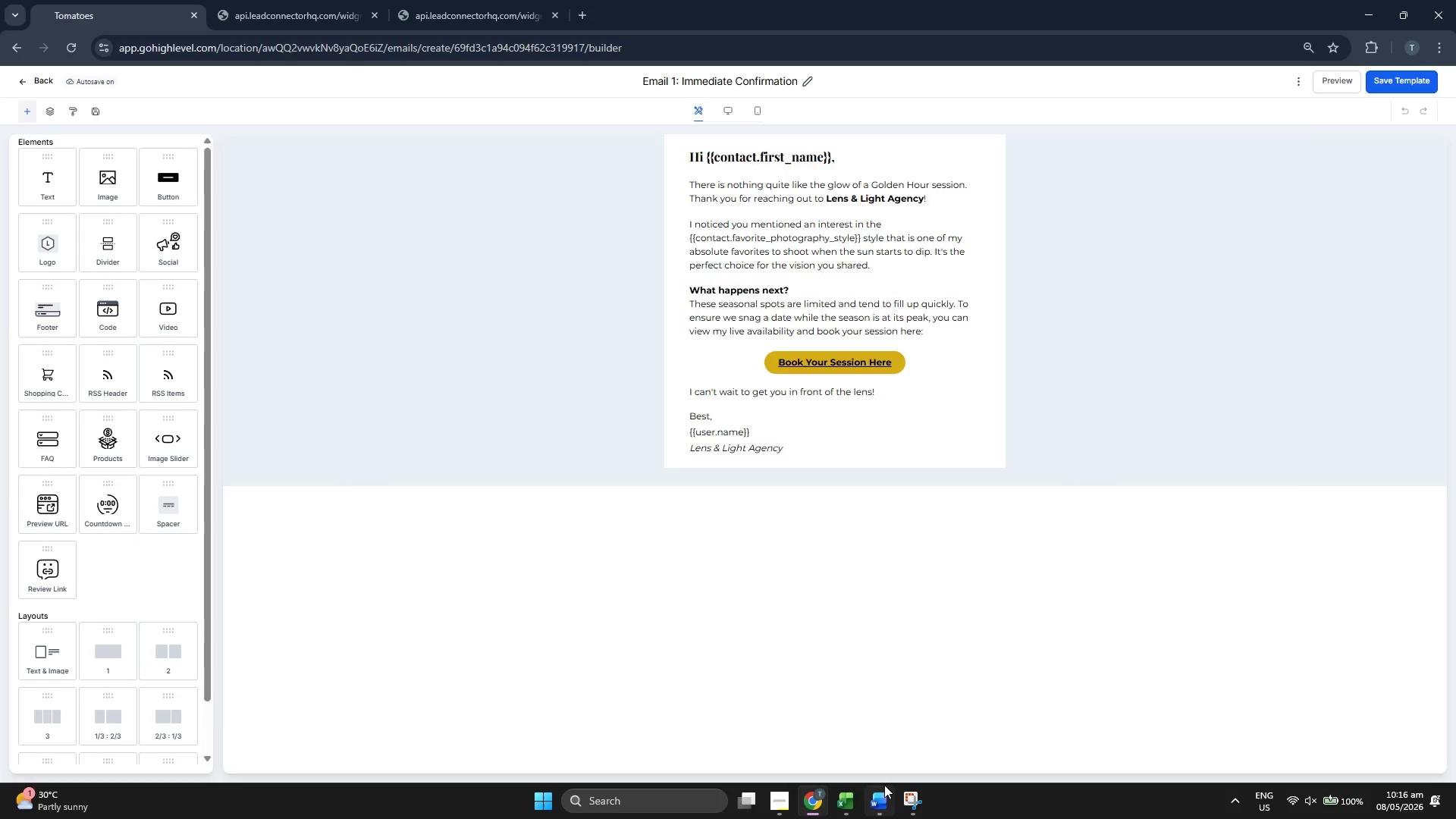 
key(Control+ControlLeft)
 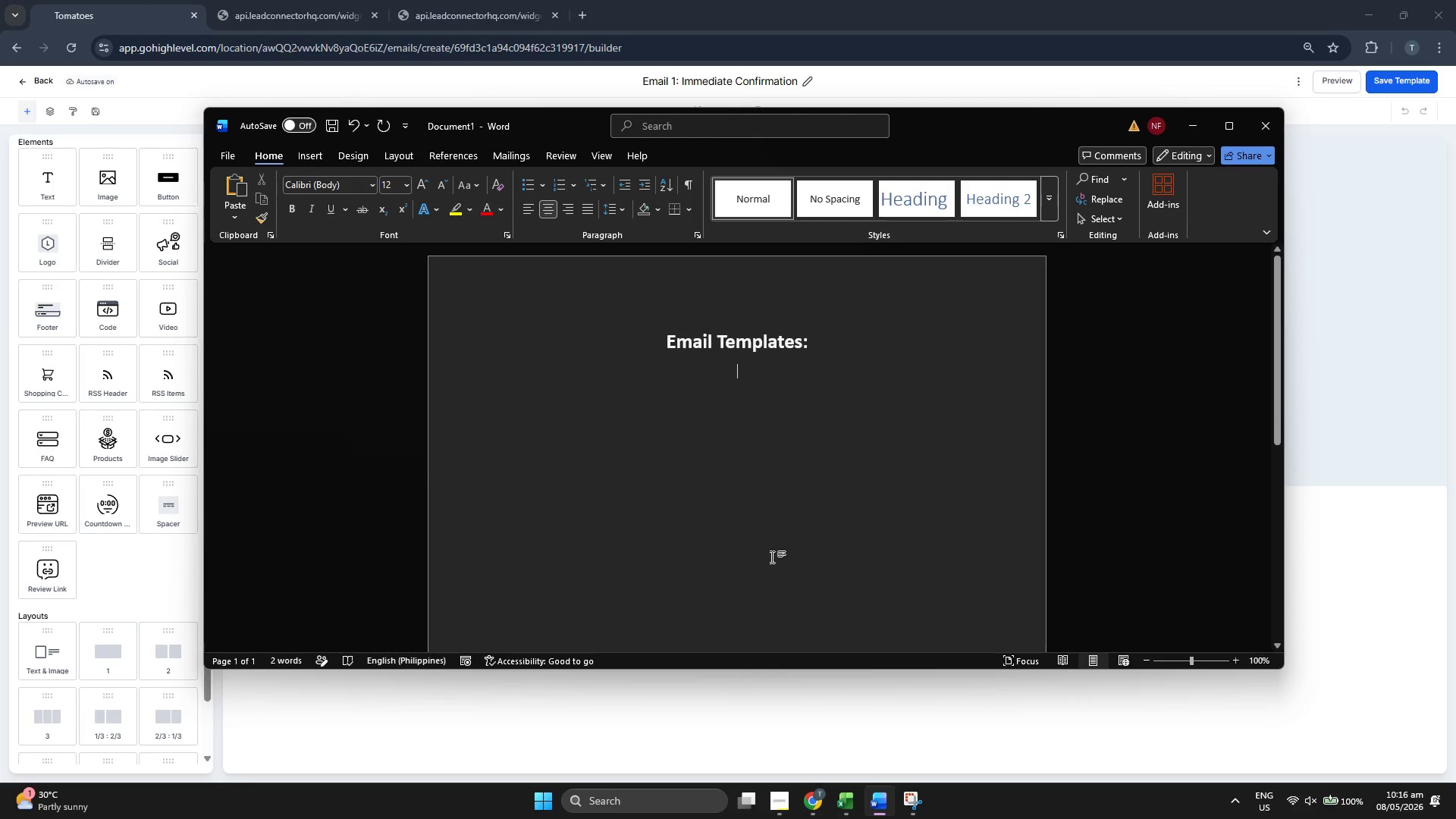 
key(Control+V)
 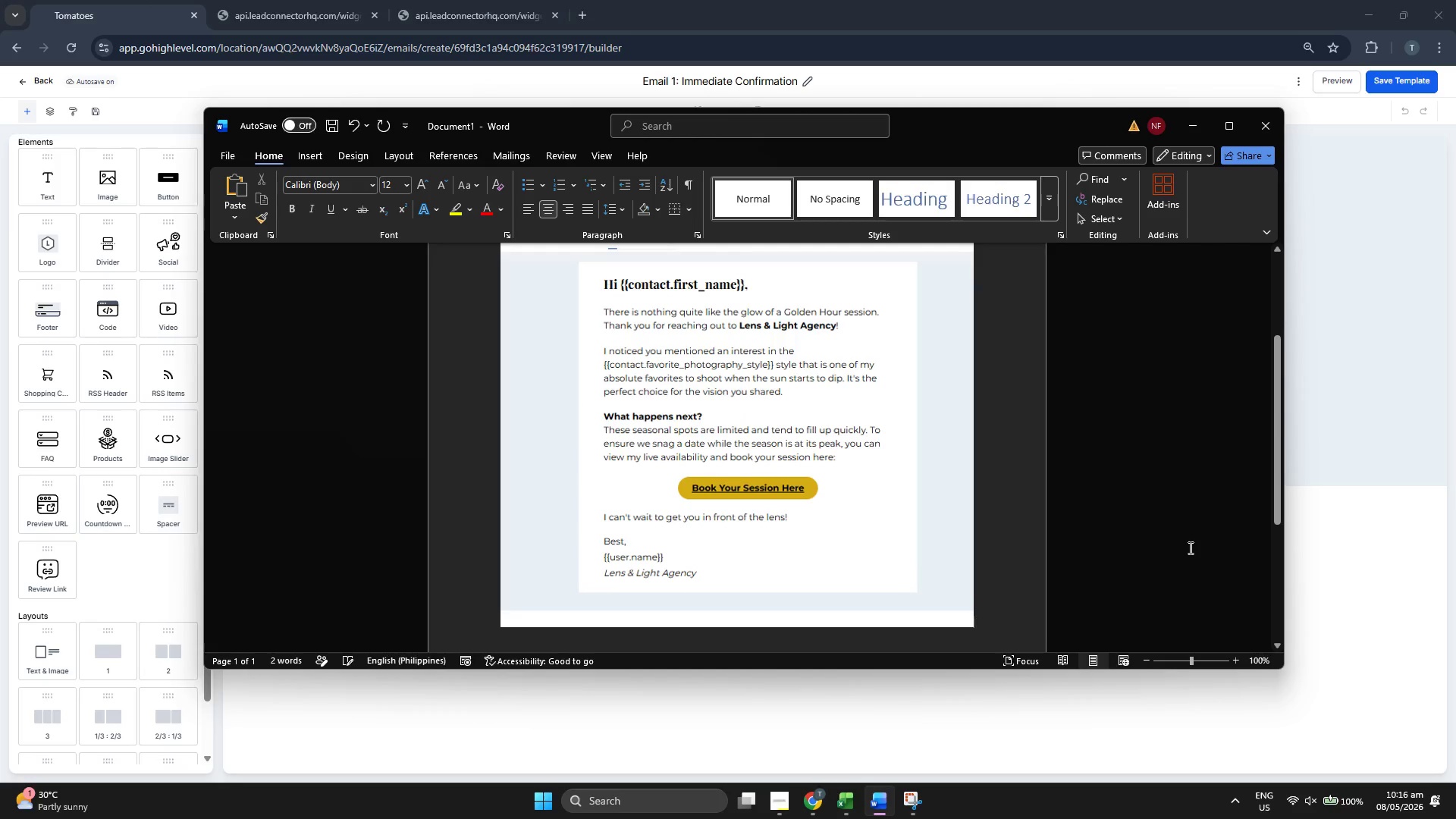 
key(Enter)
 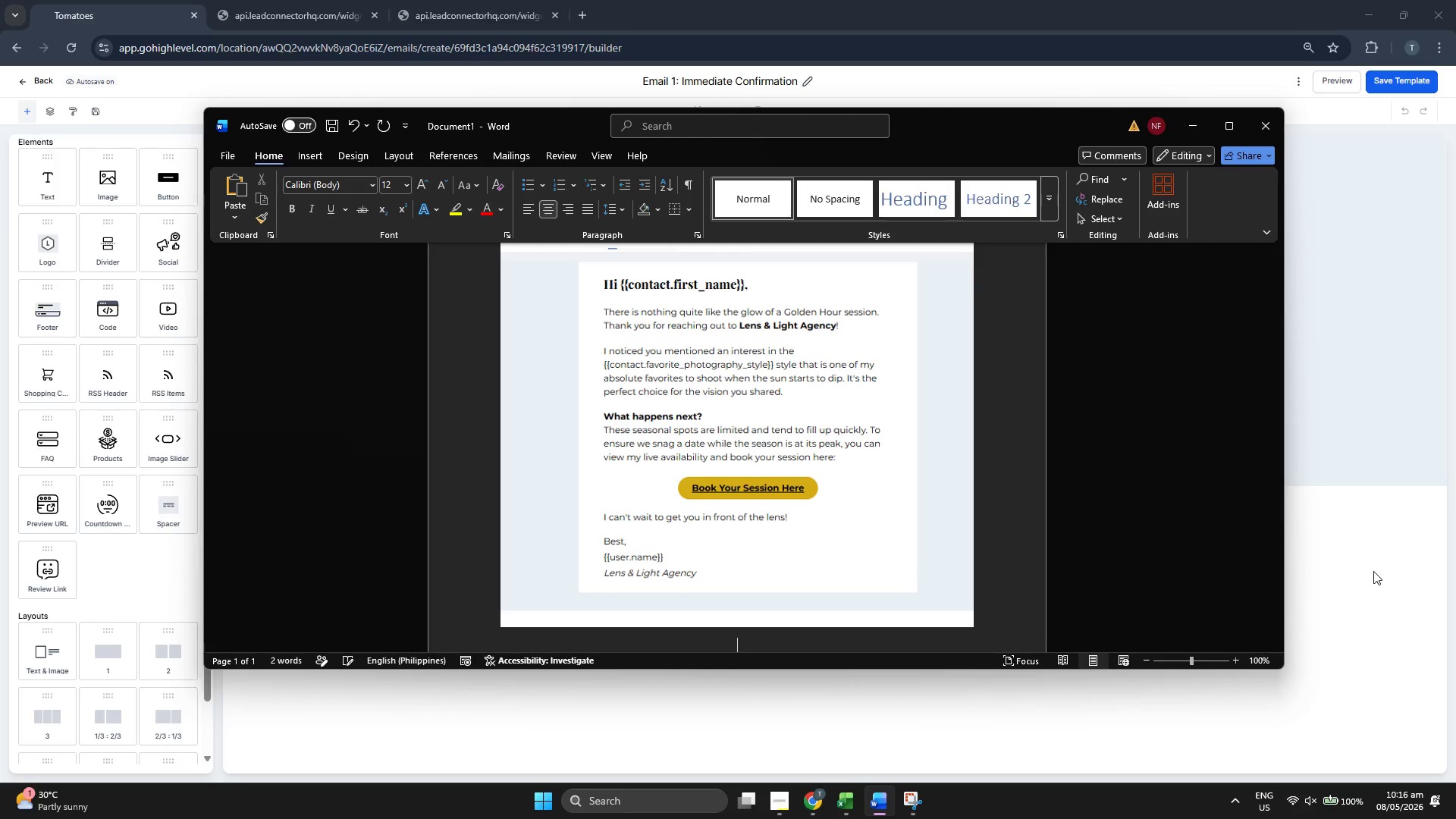 
left_click([1379, 571])
 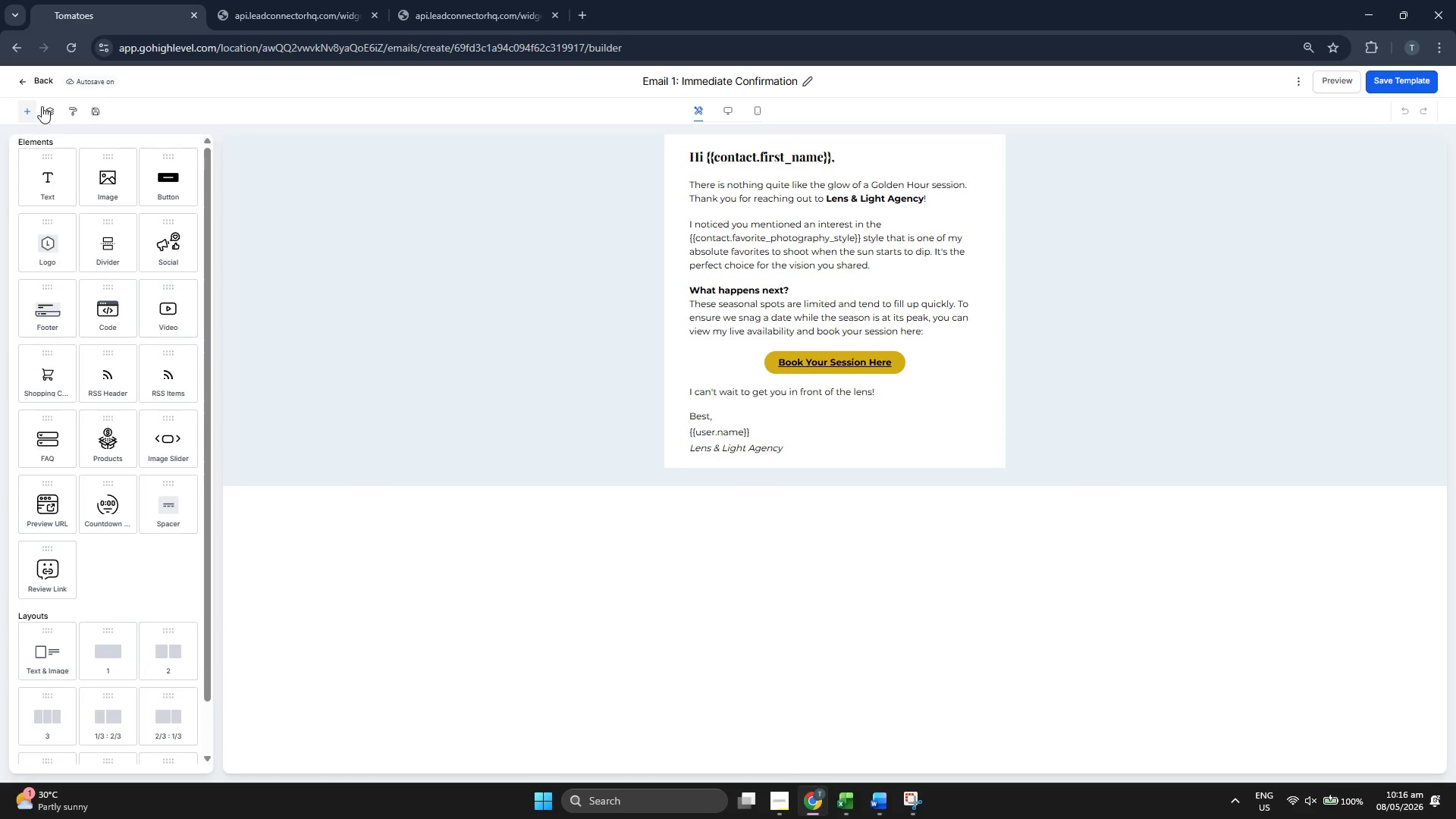 
left_click([45, 80])
 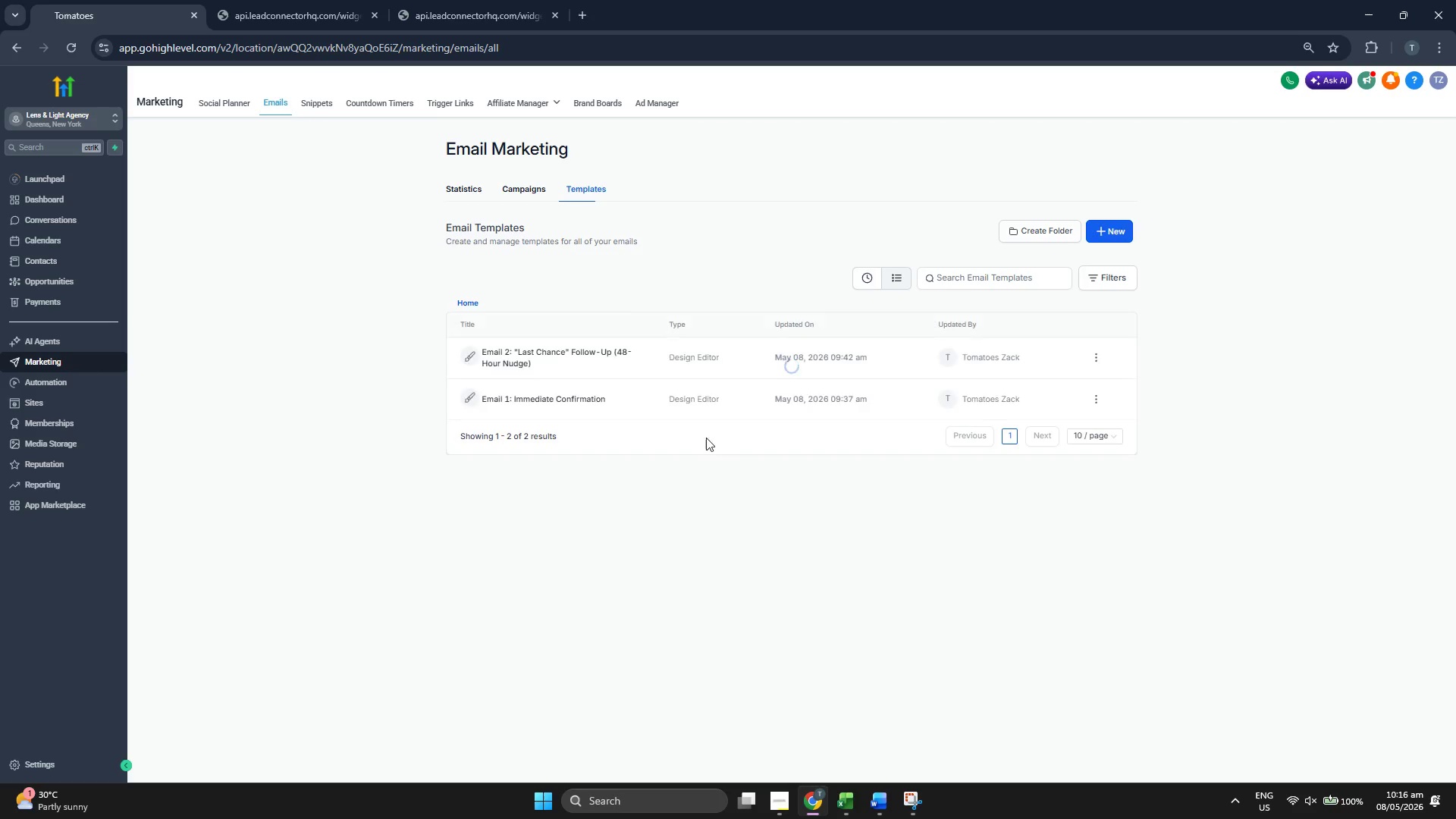 
left_click([580, 355])
 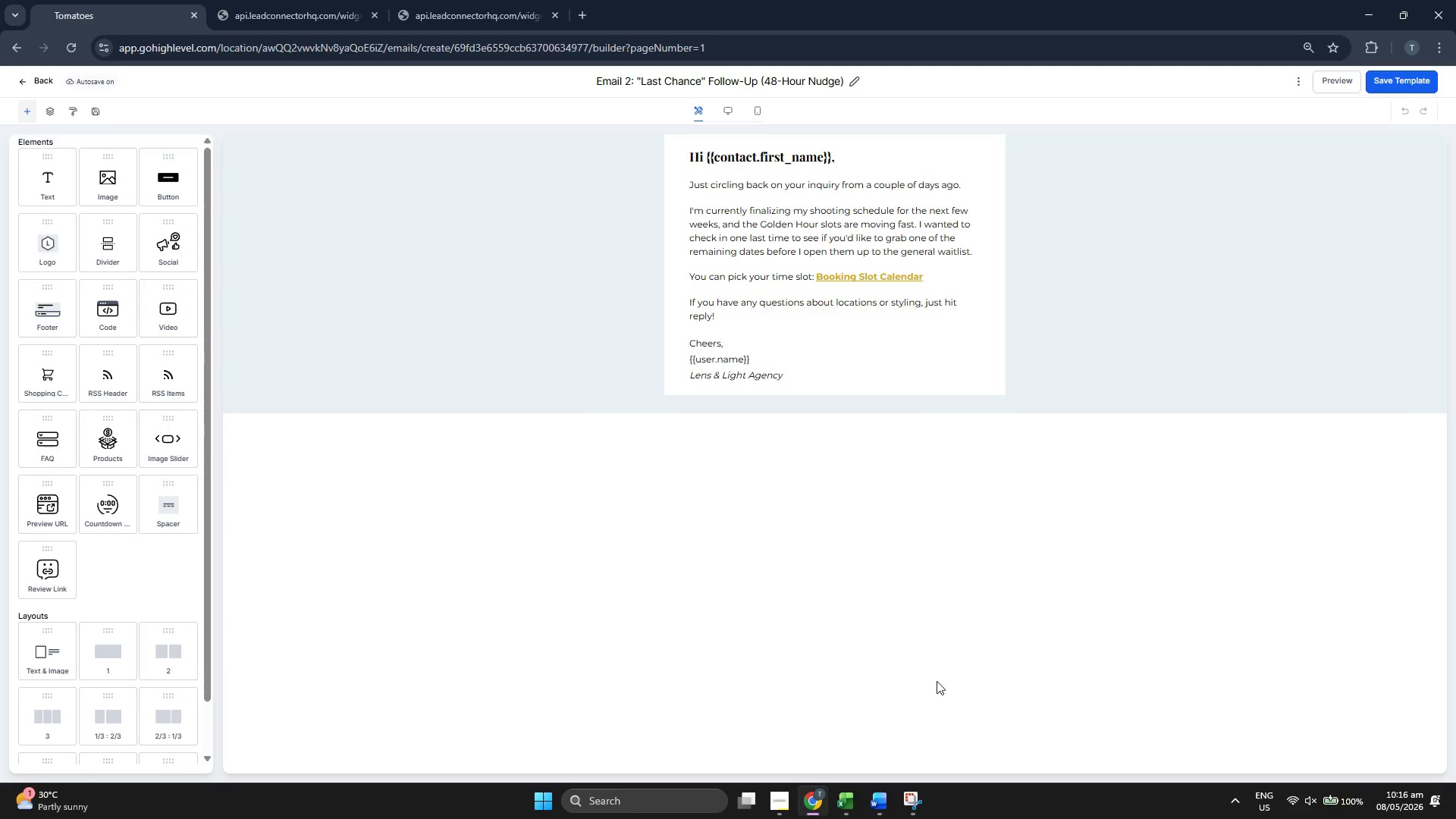 
wait(6.42)
 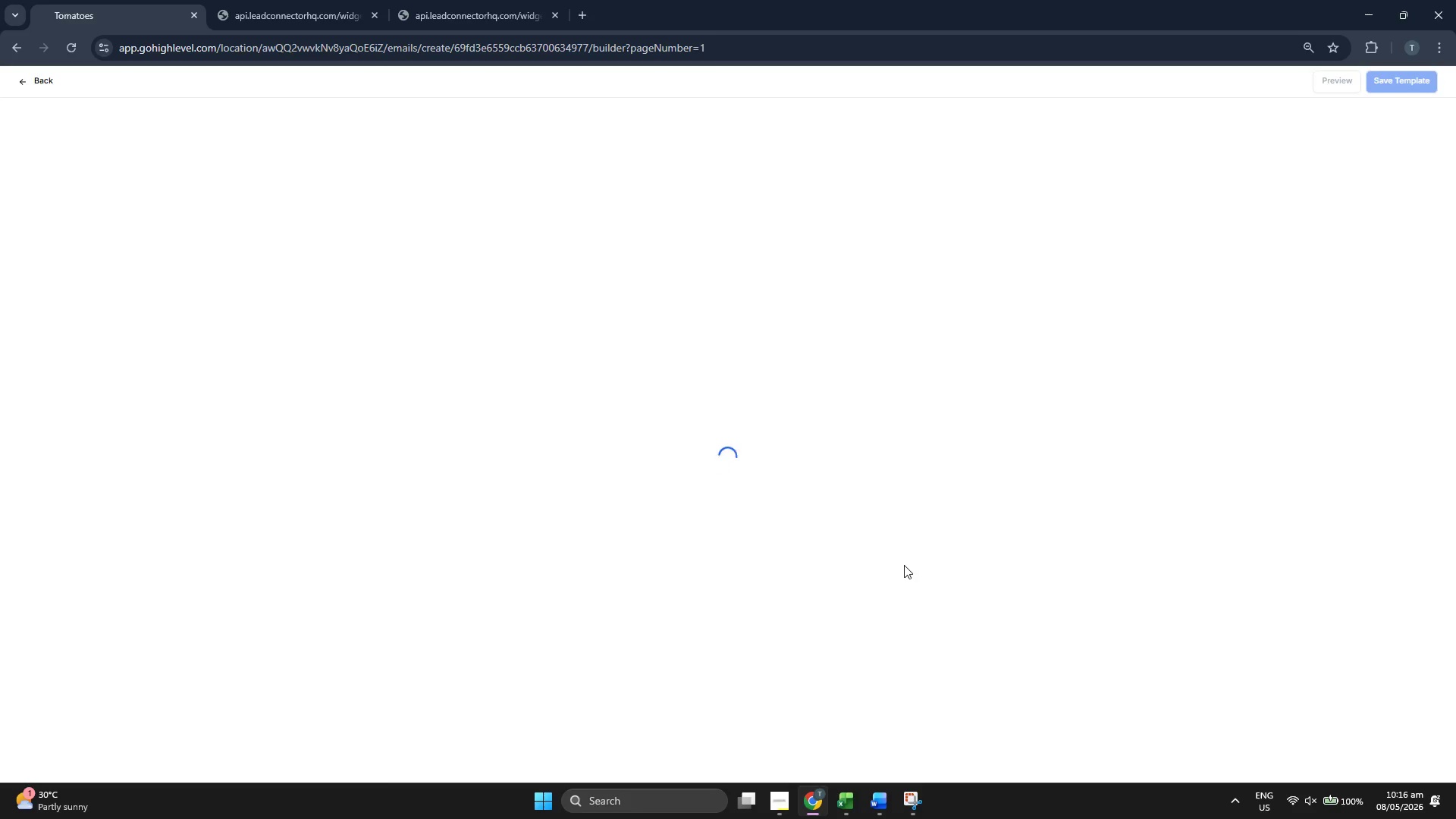 
left_click([115, 45])
 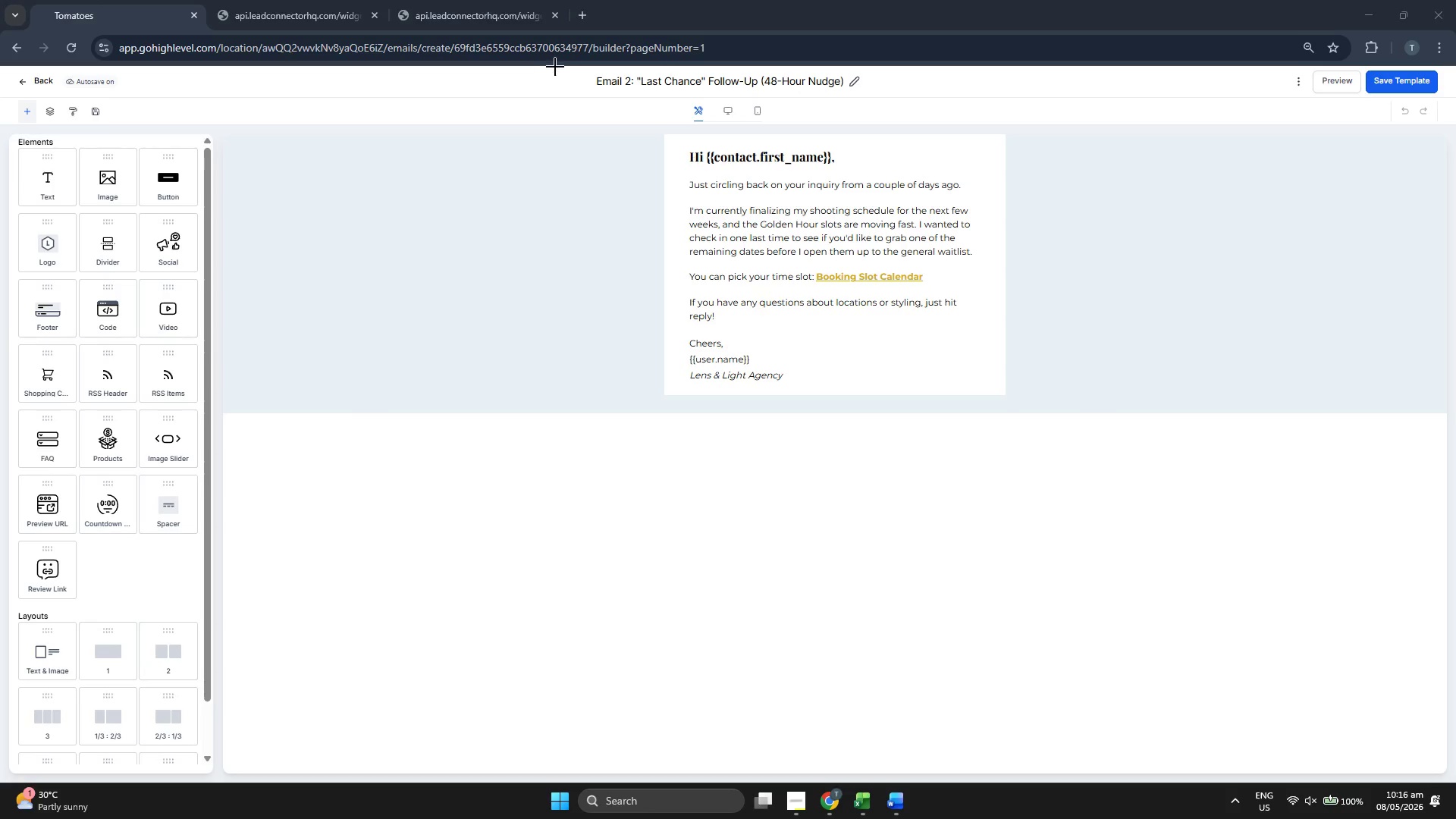 
left_click_drag(start_coordinate=[555, 67], to_coordinate=[1060, 441])
 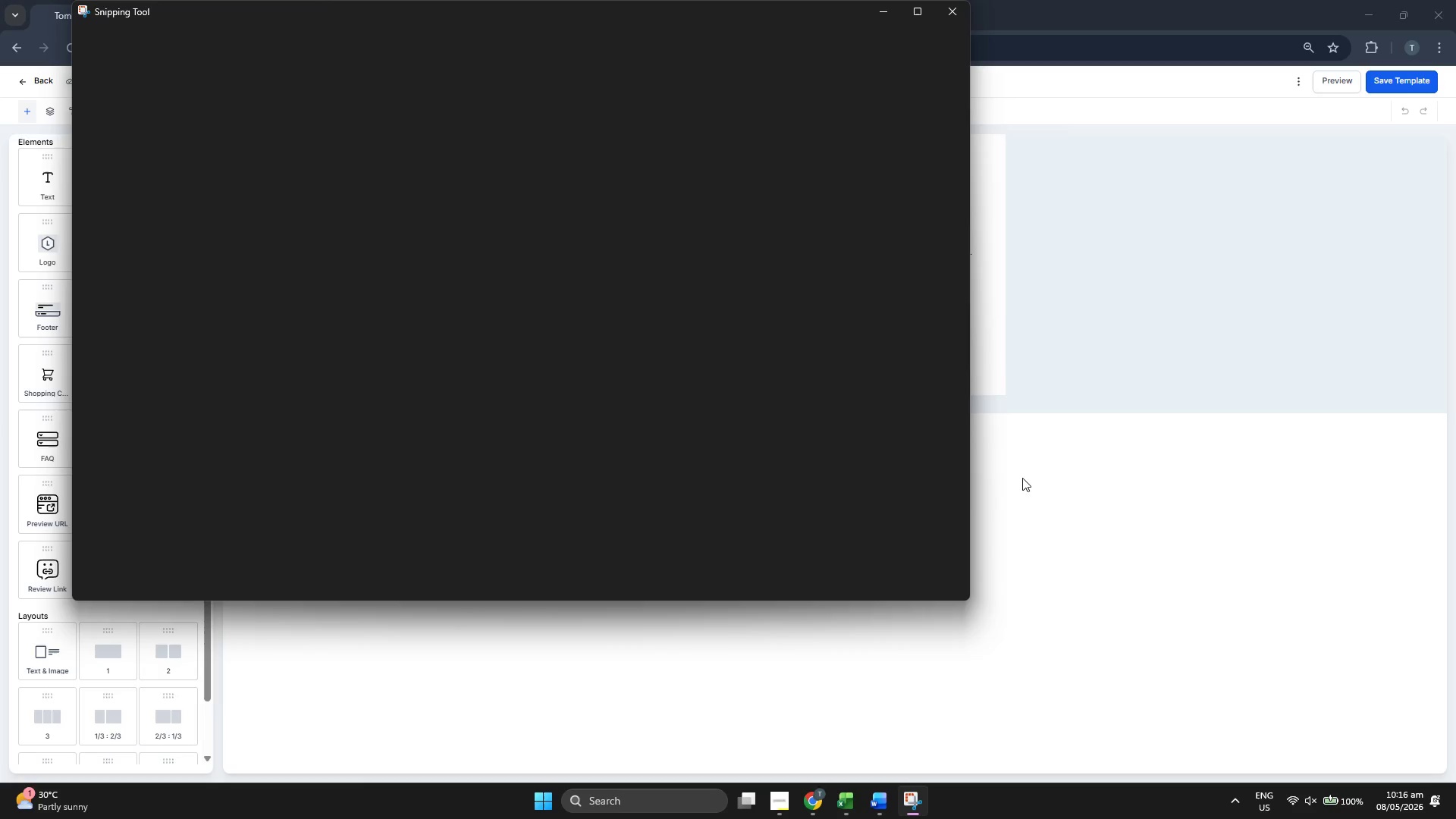 
left_click([1125, 505])
 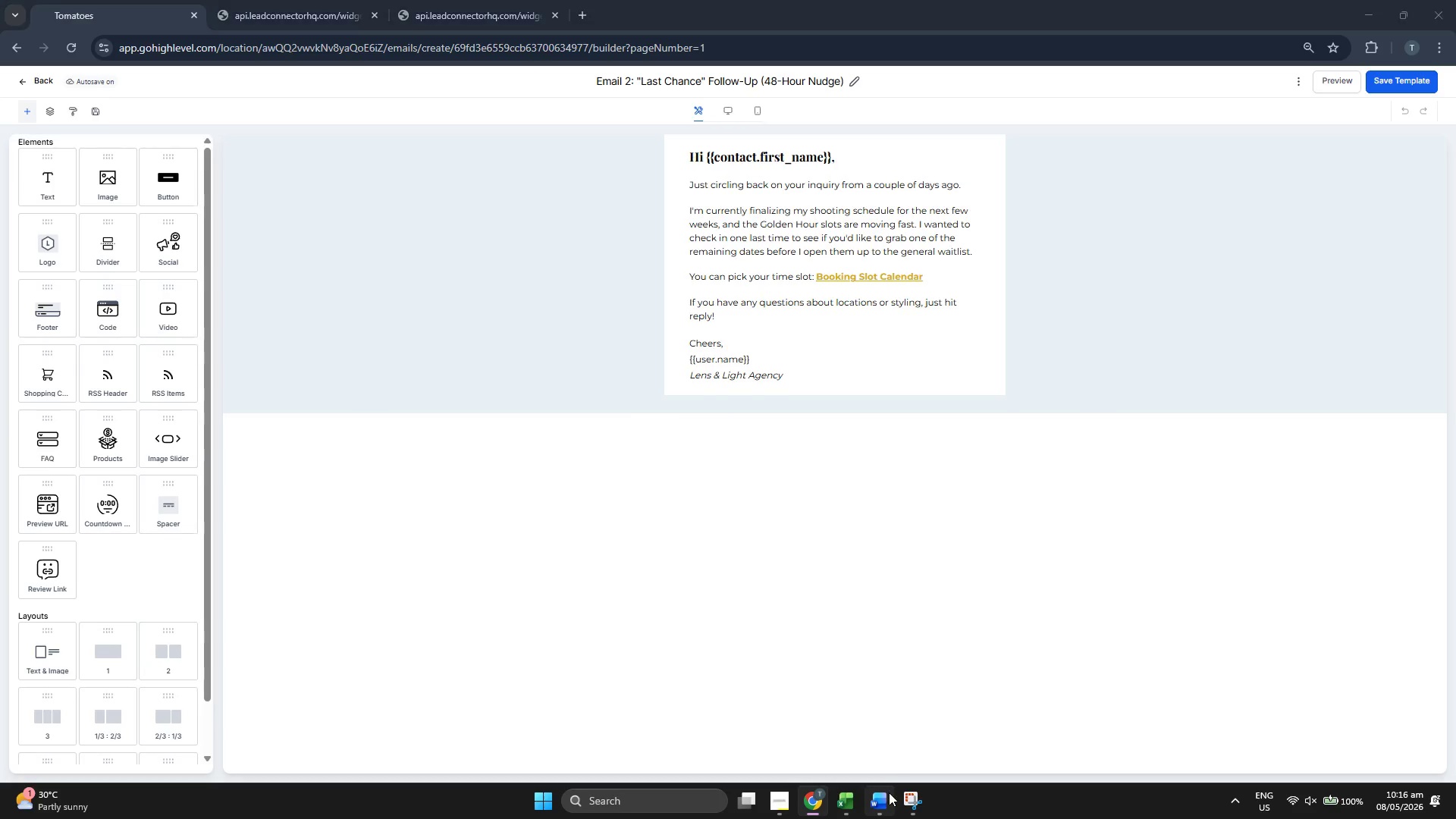 
key(Control+V)
 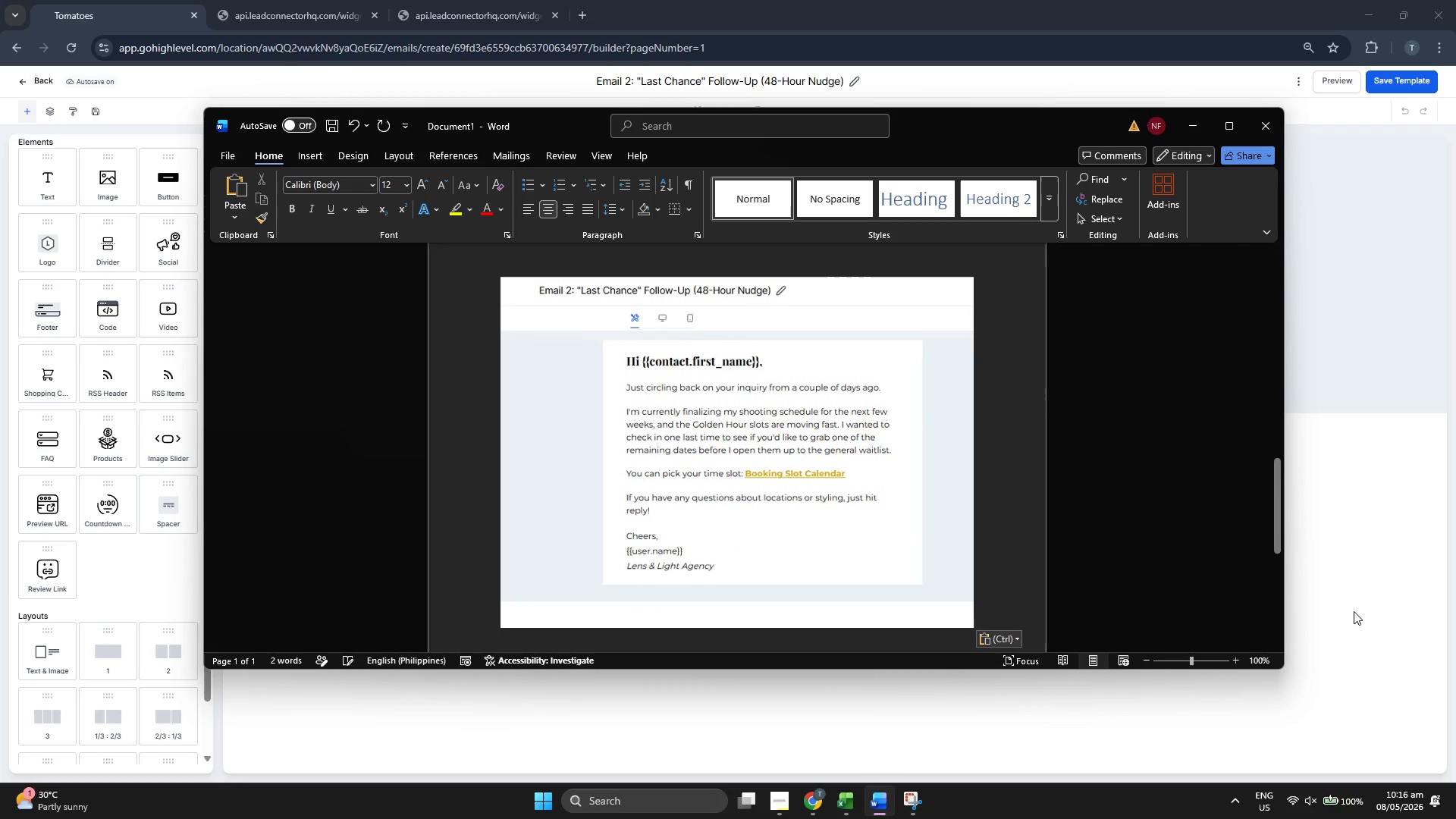 
left_click([1374, 604])
 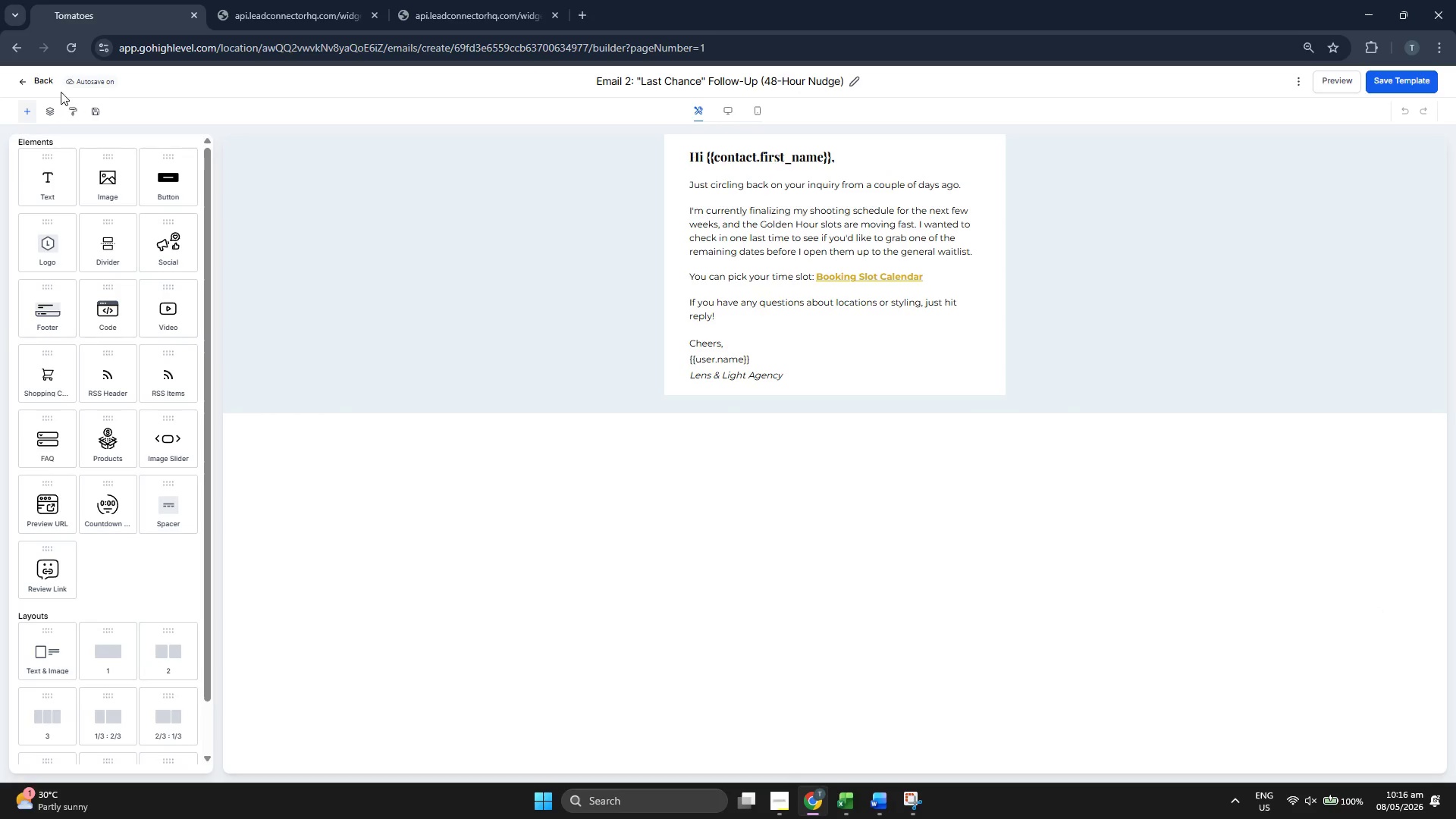 
left_click([41, 77])
 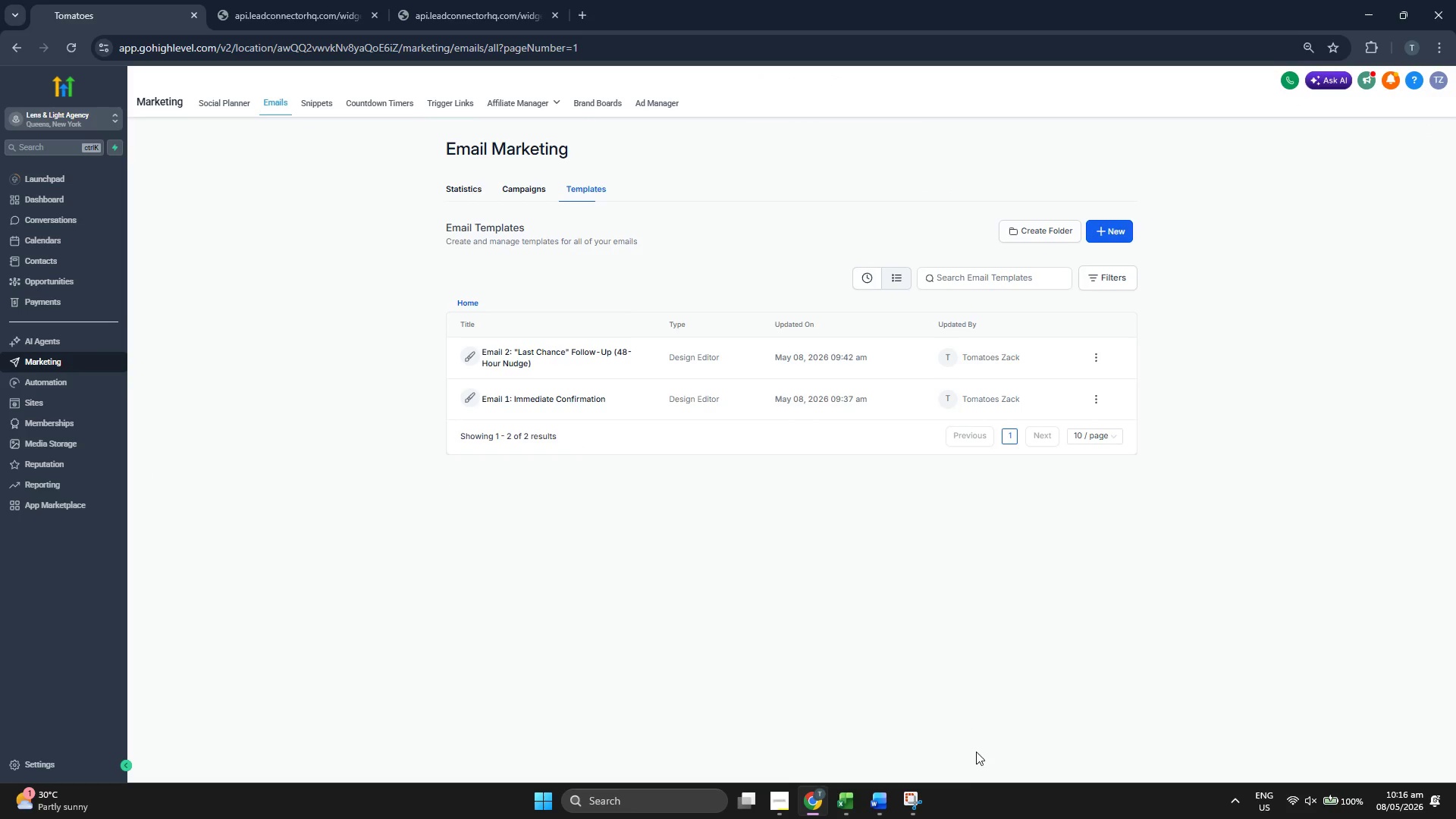 
left_click([780, 791])